 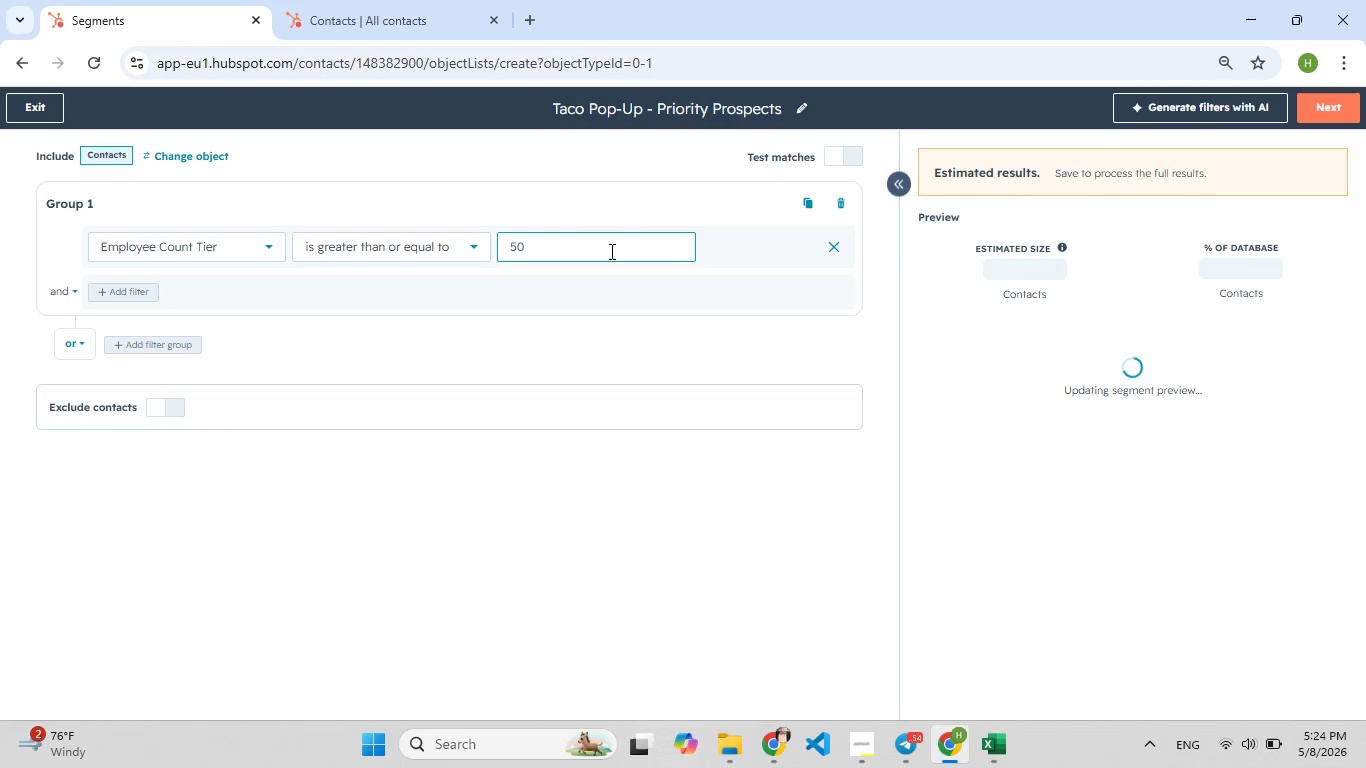 
left_click([210, 492])
 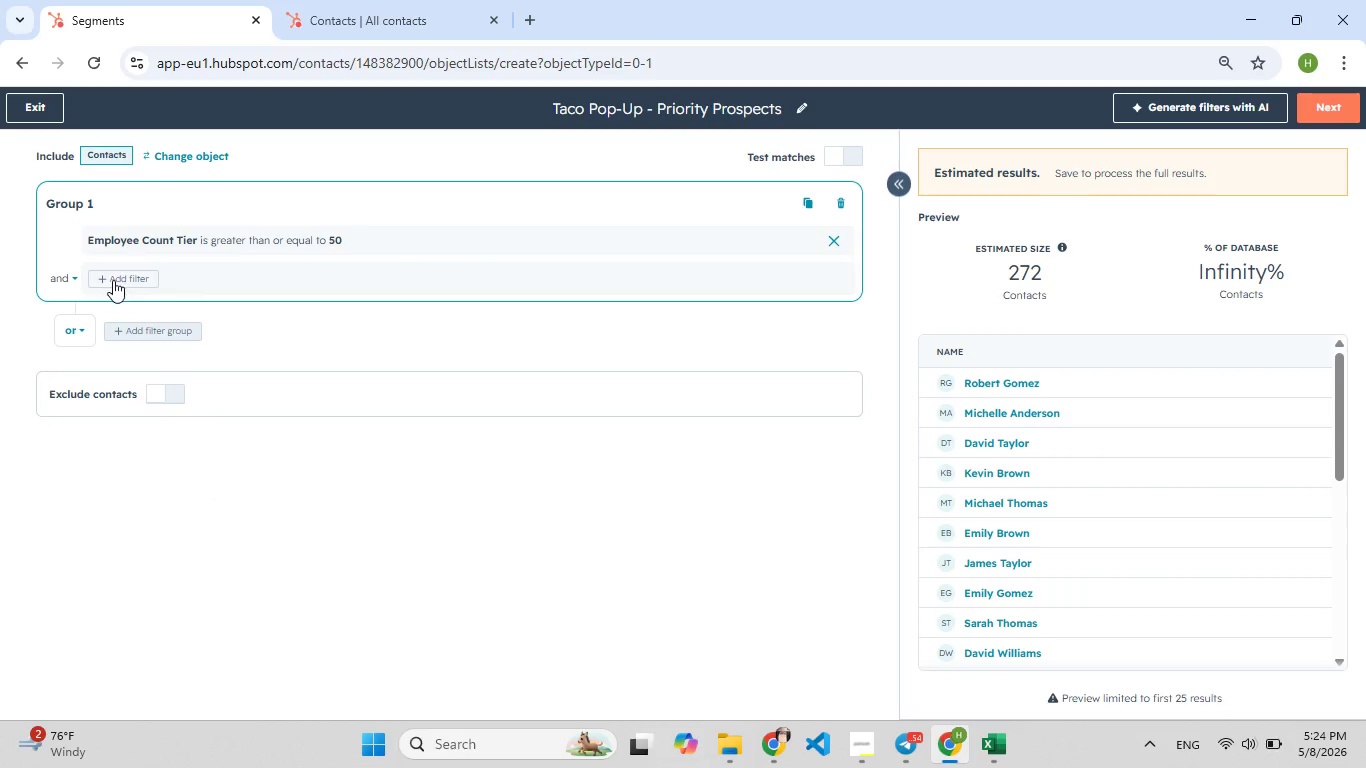 
left_click([113, 280])
 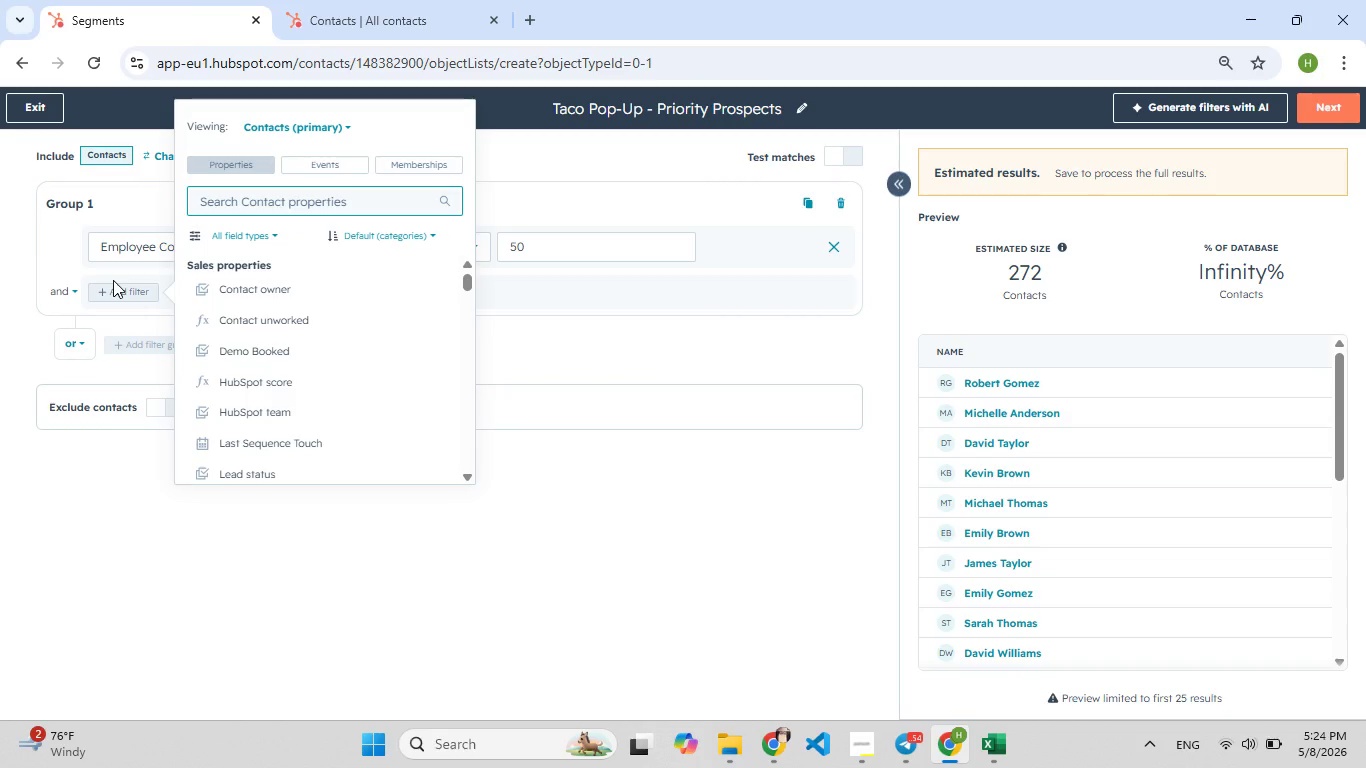 
wait(8.39)
 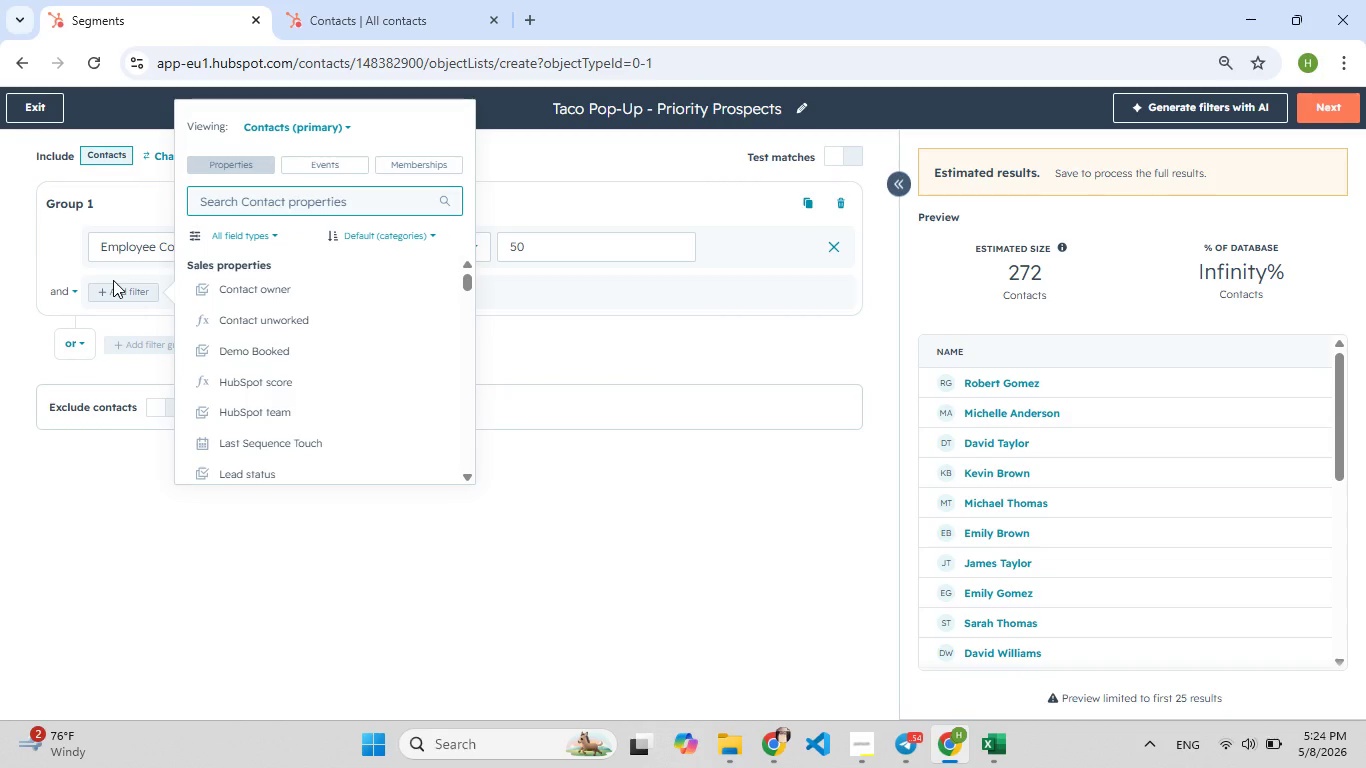 
type(taco)
 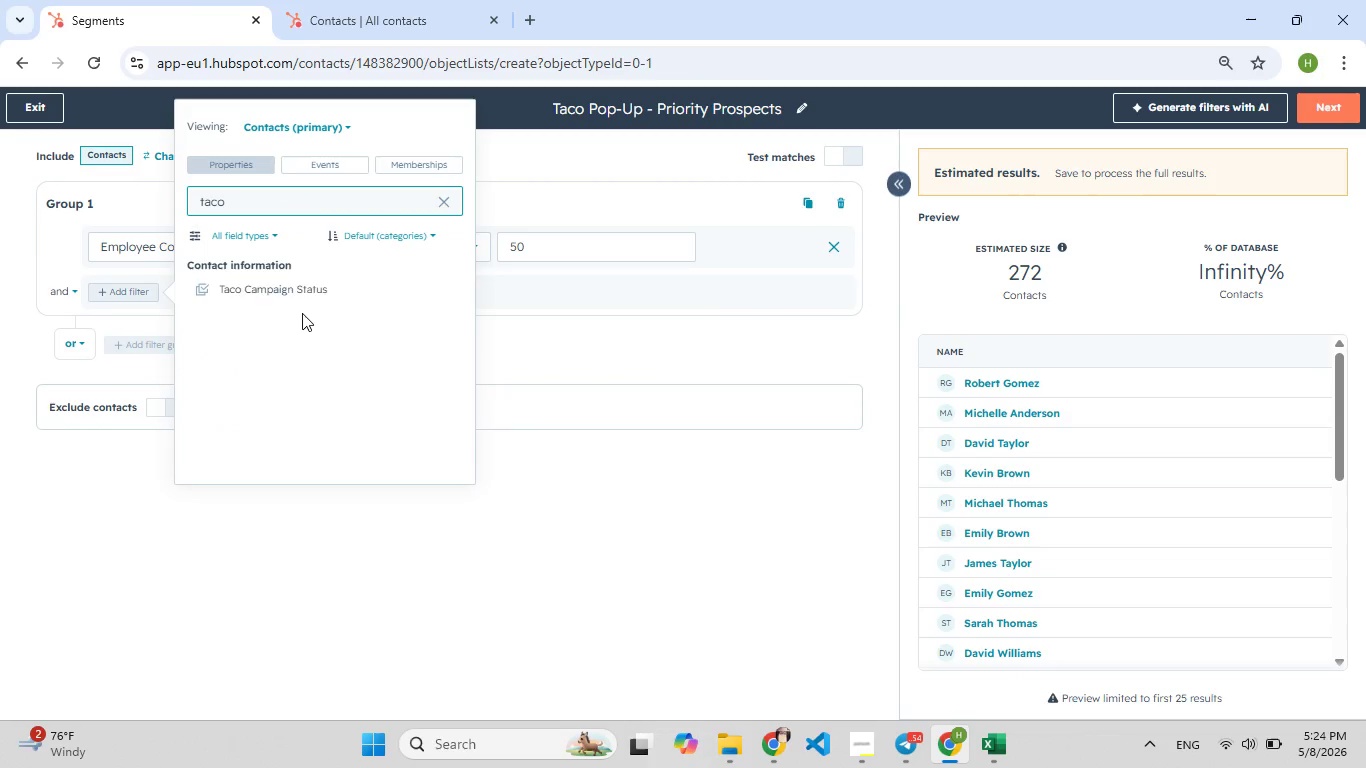 
left_click([299, 294])
 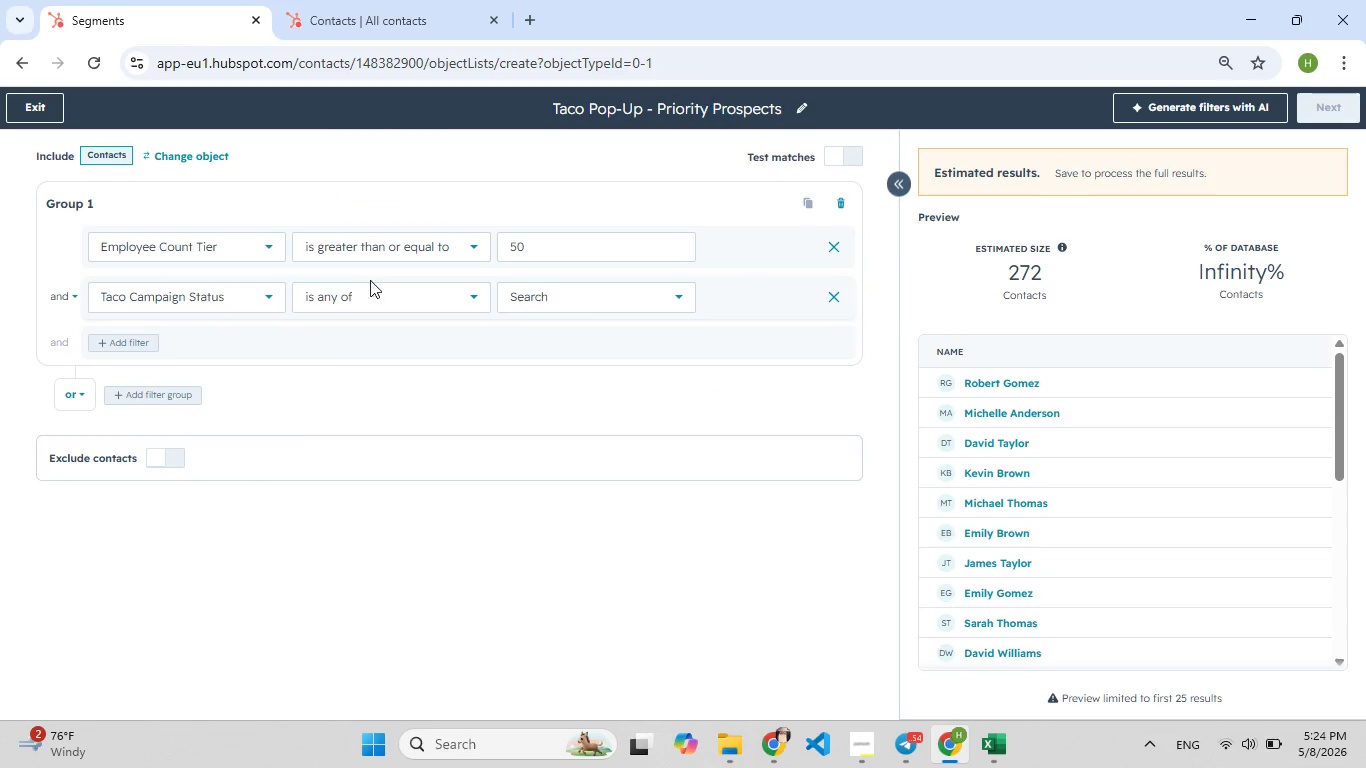 
left_click([385, 297])
 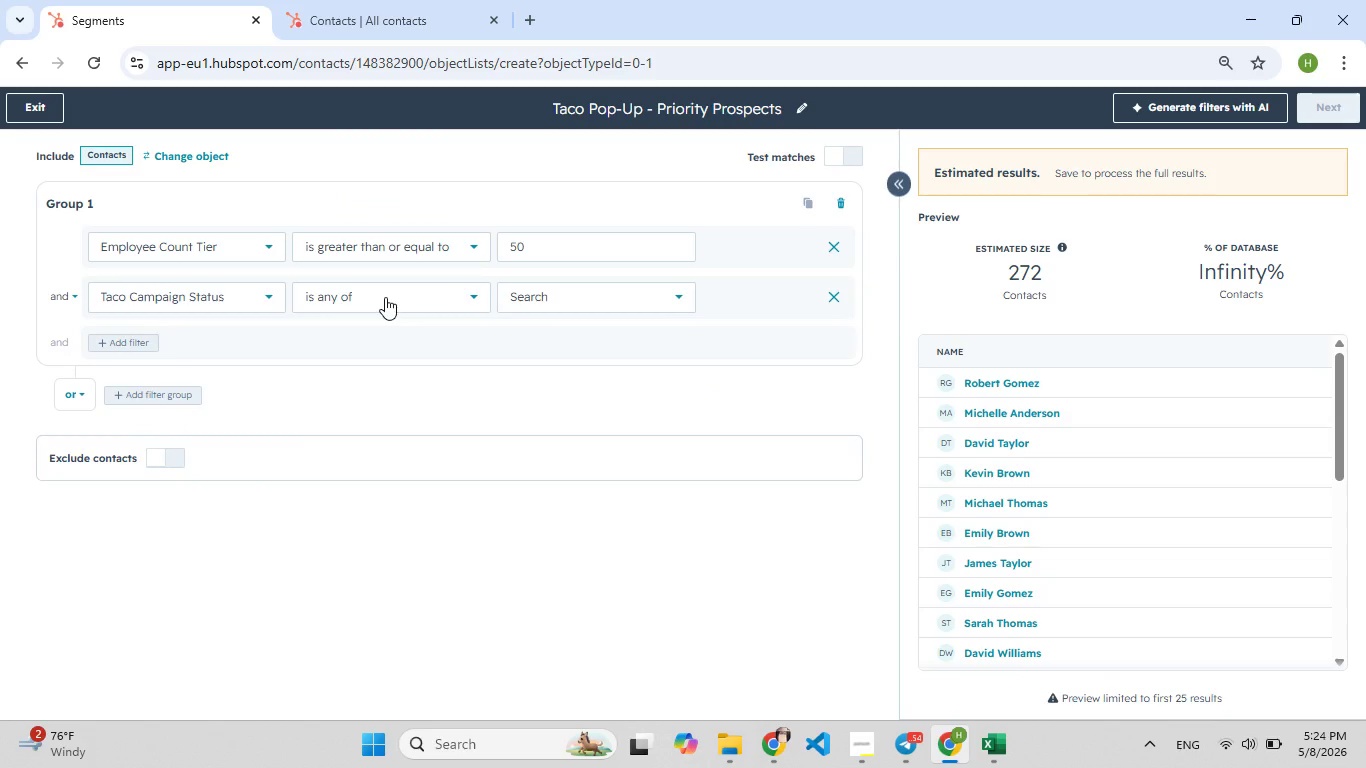 
type(not e)
 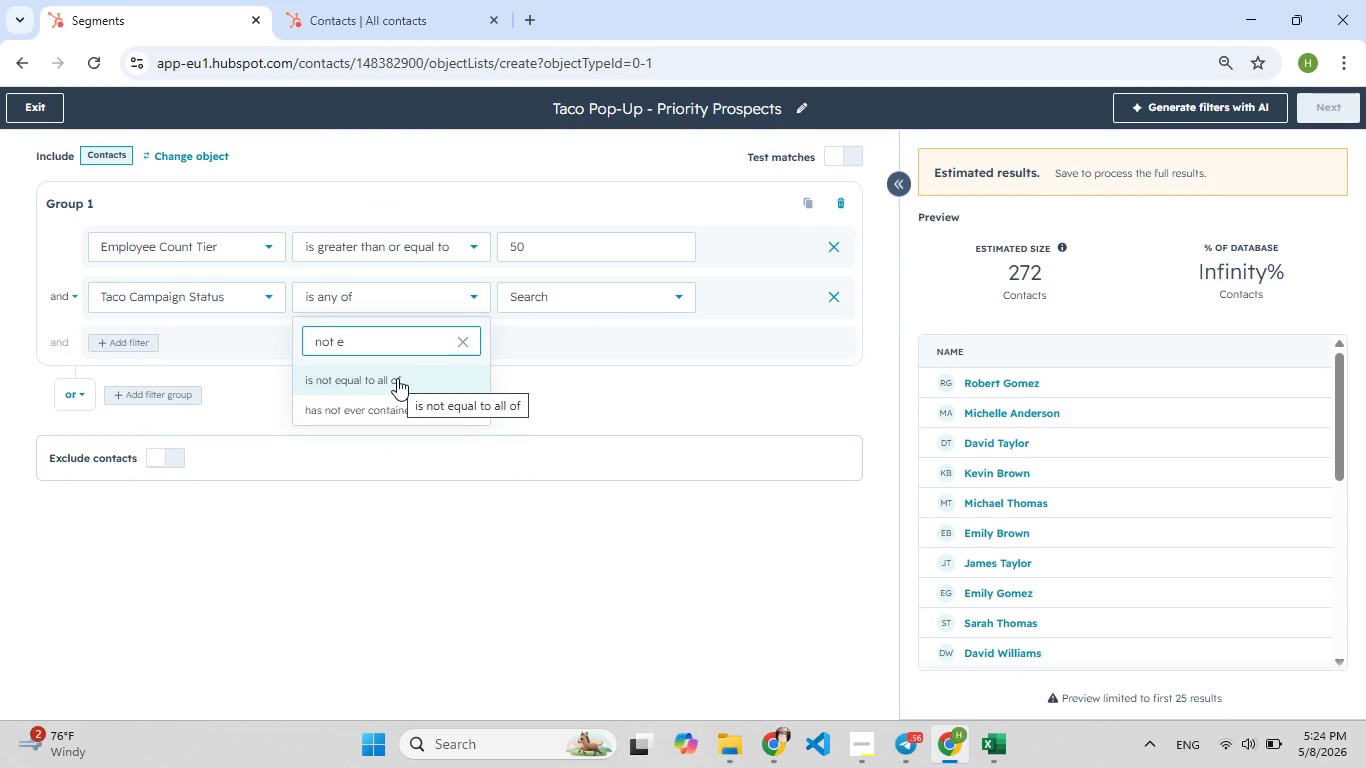 
left_click([397, 378])
 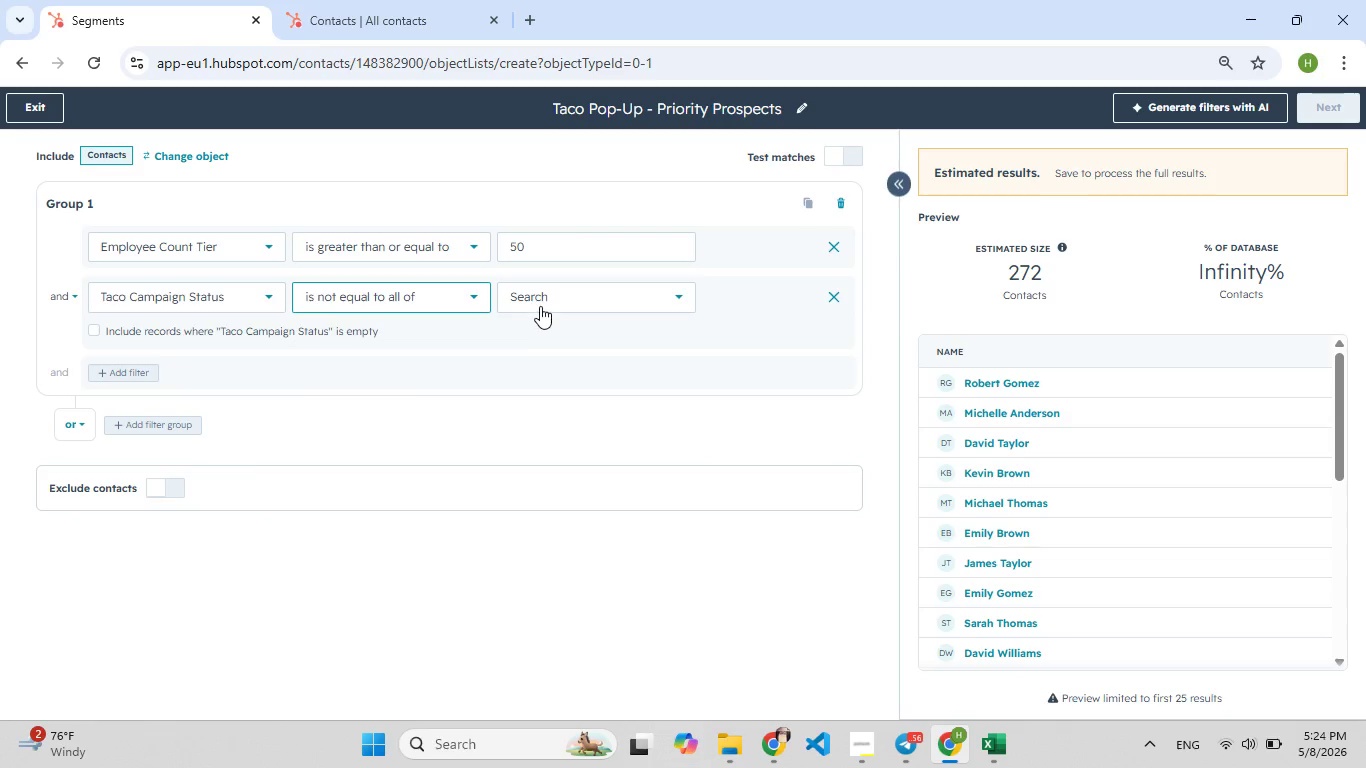 
left_click([547, 302])
 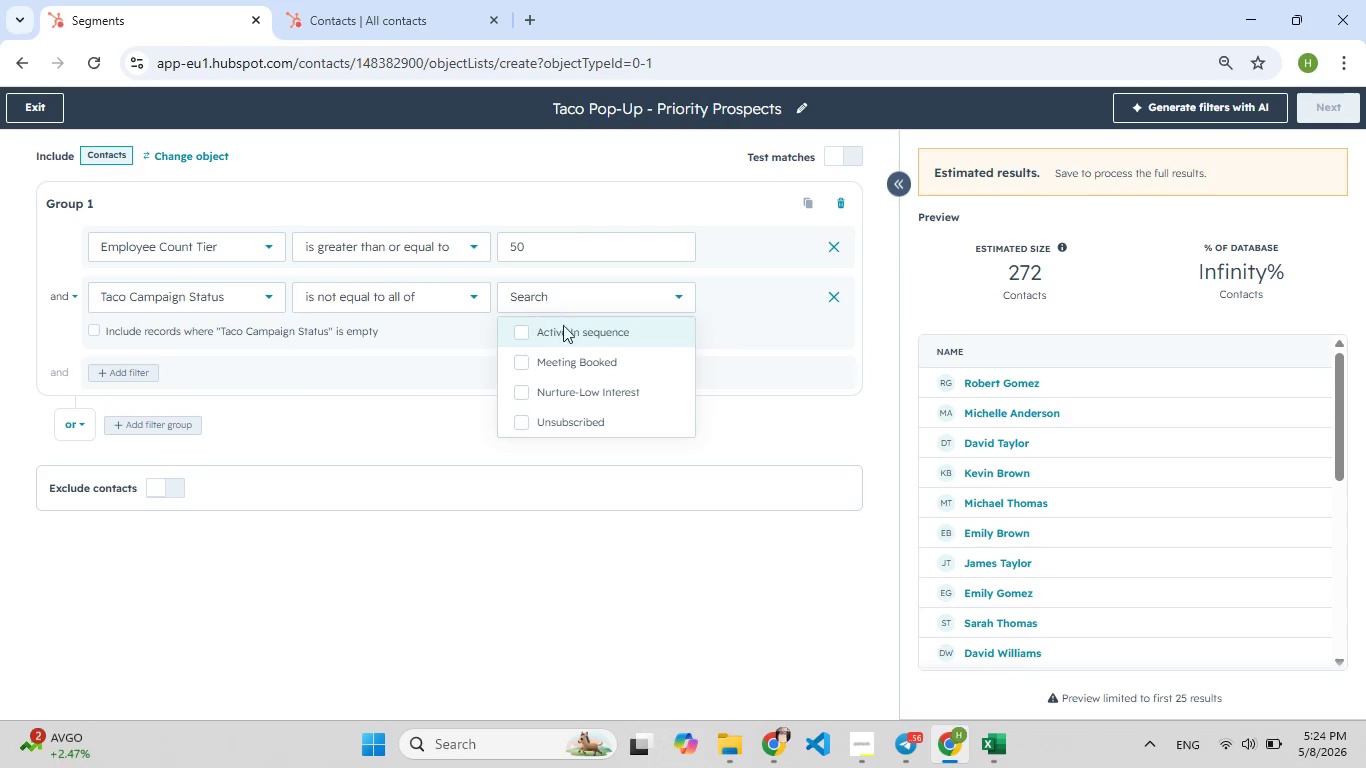 
left_click([593, 356])
 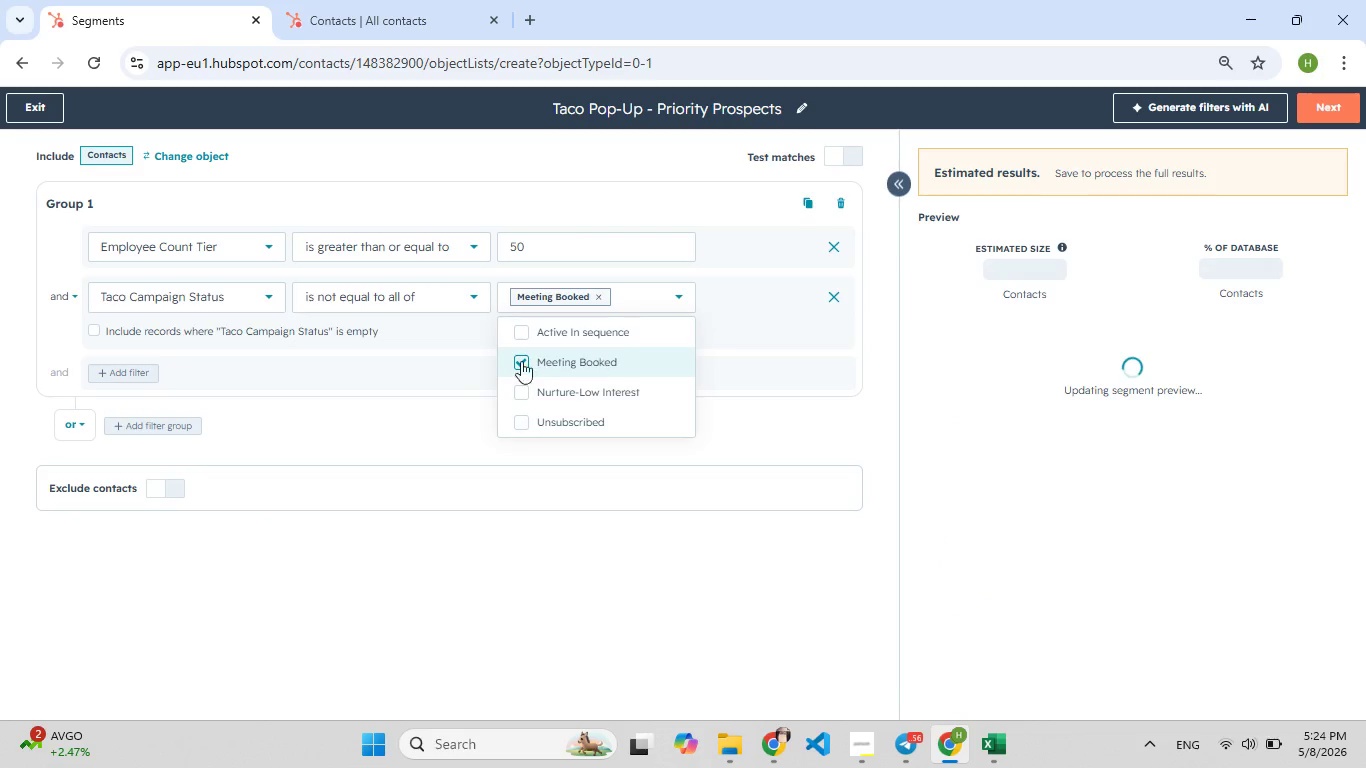 
left_click([398, 400])
 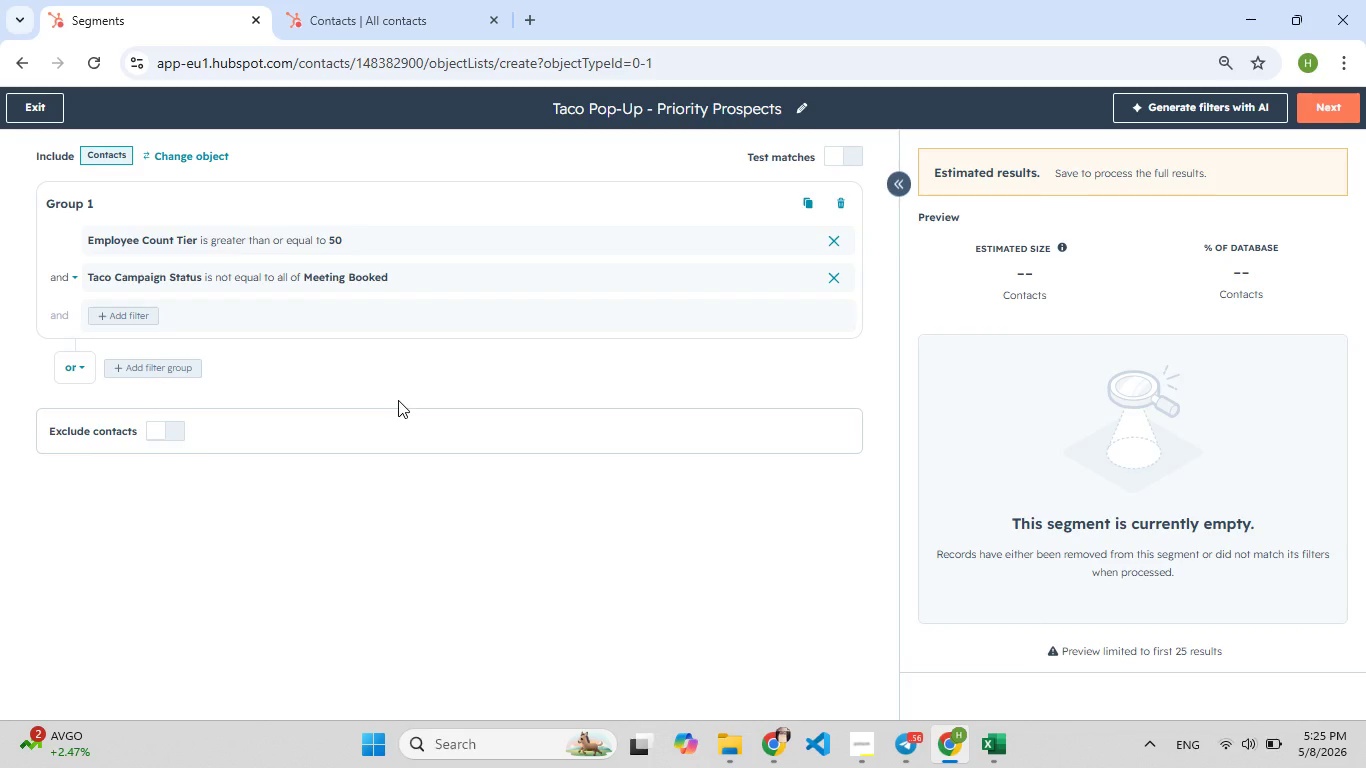 
wait(12.41)
 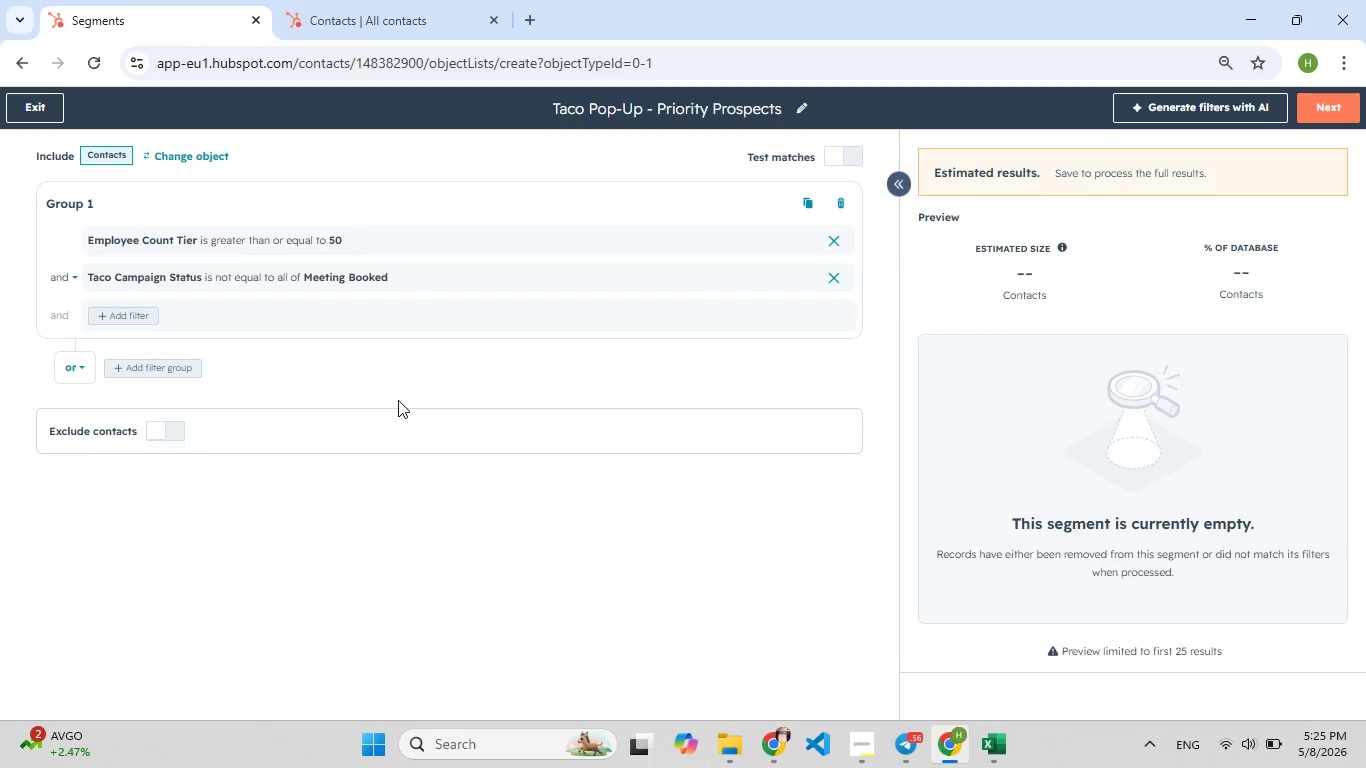 
left_click([114, 302])
 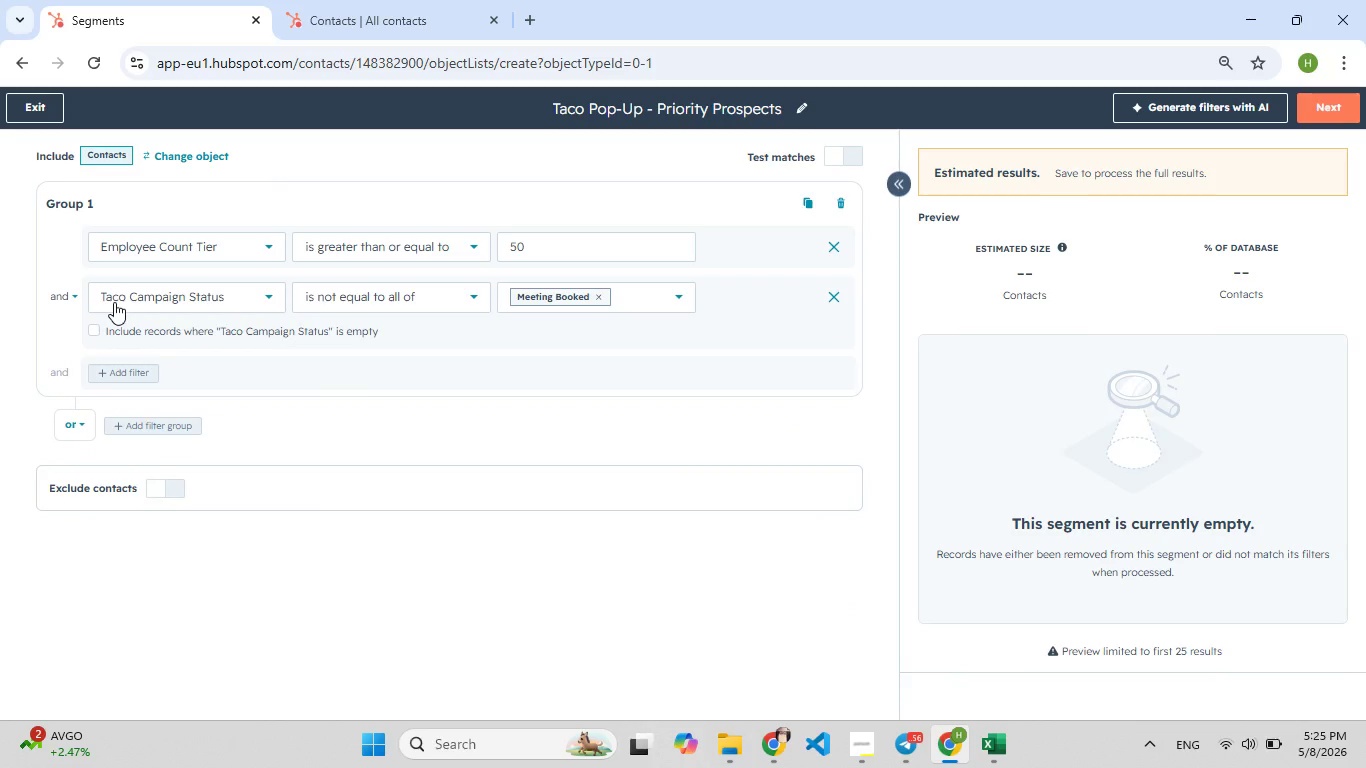 
wait(15.39)
 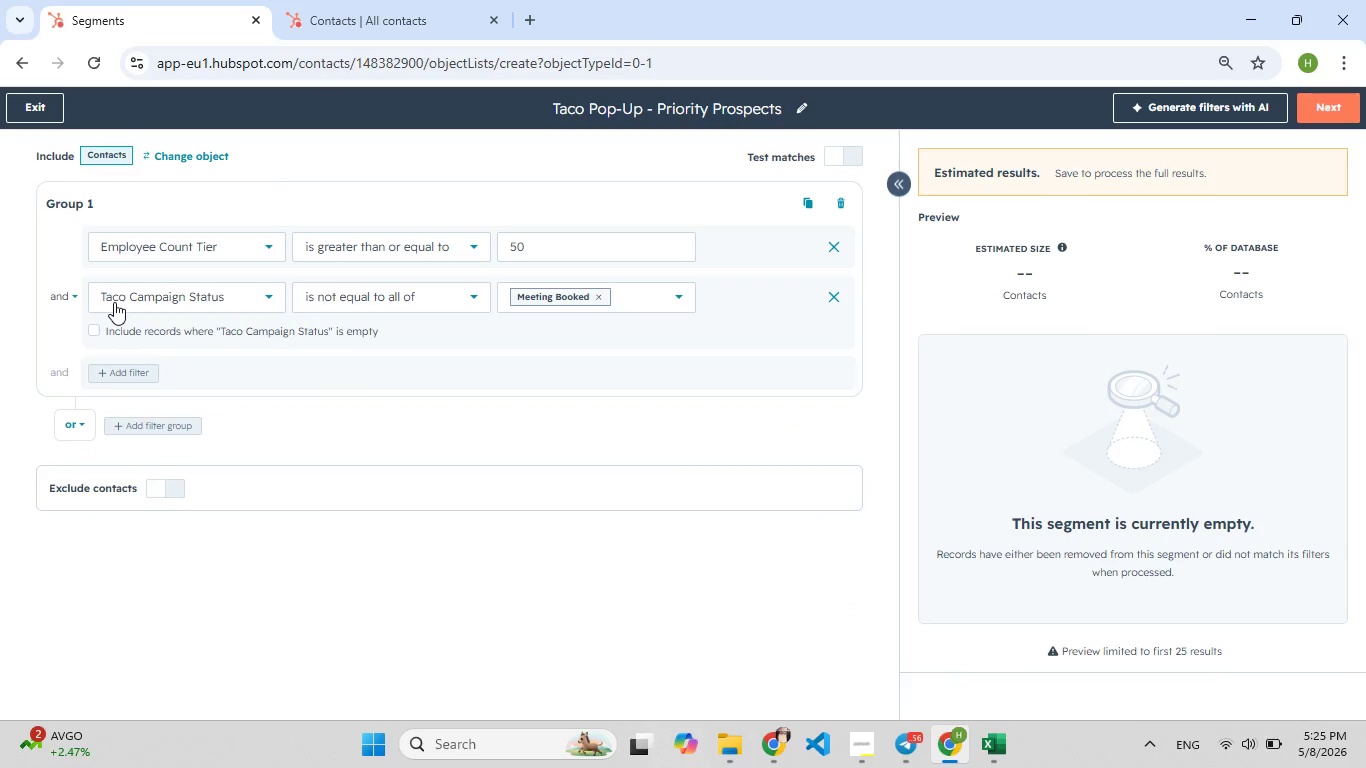 
left_click([978, 318])
 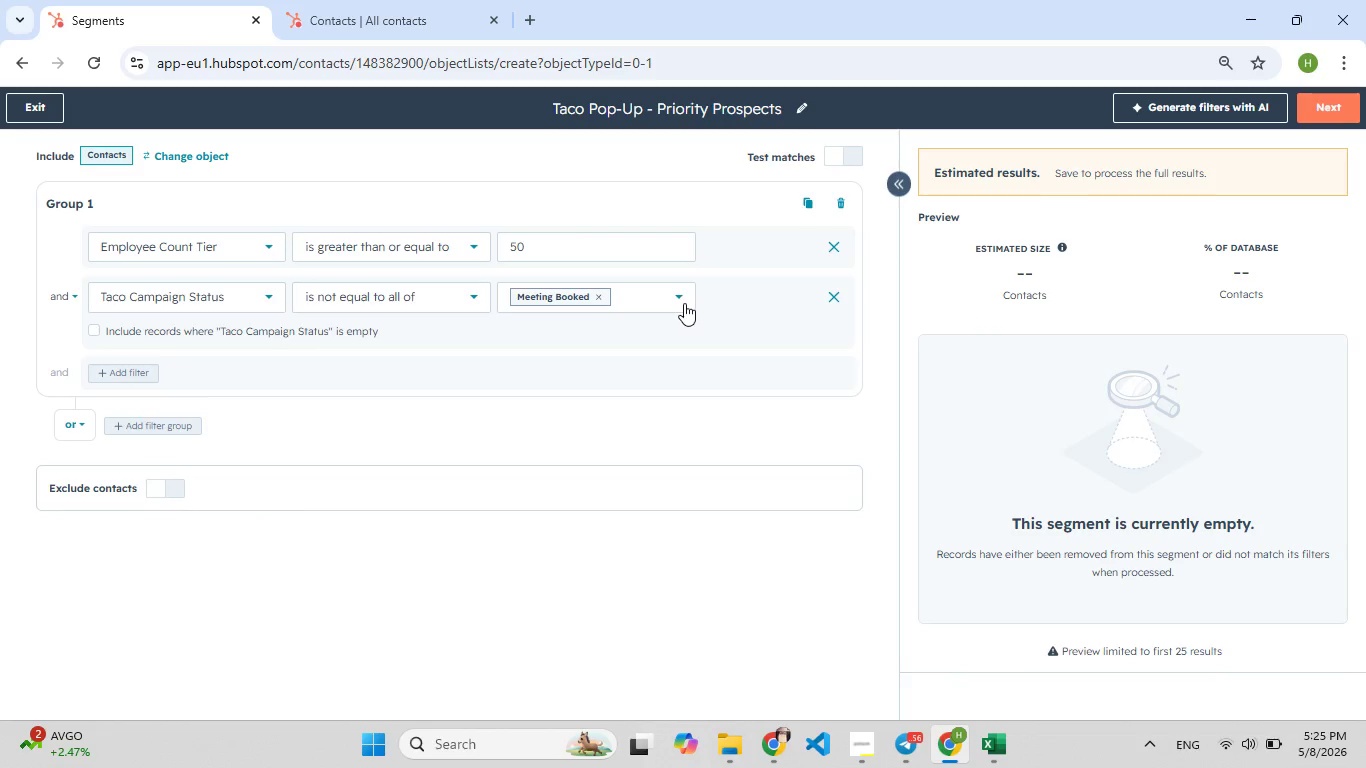 
left_click([682, 298])
 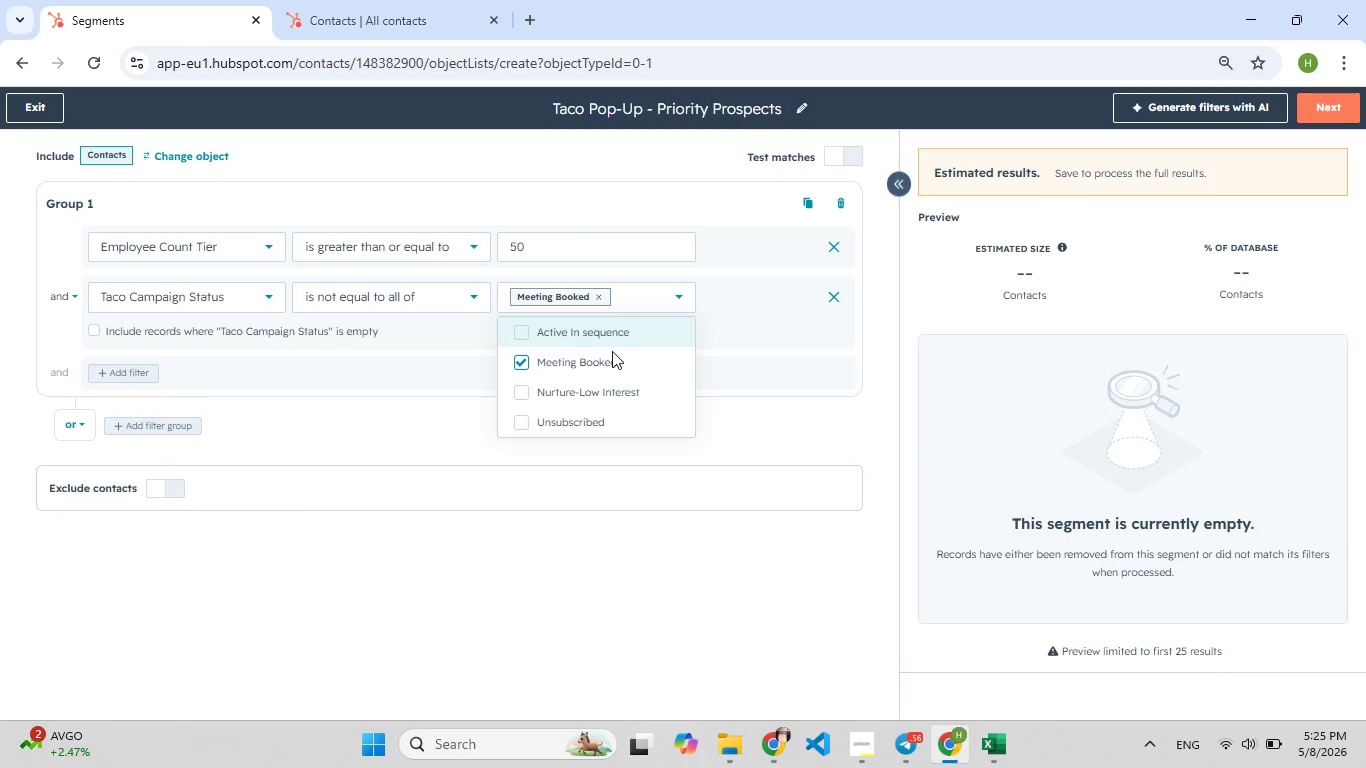 
left_click([609, 353])
 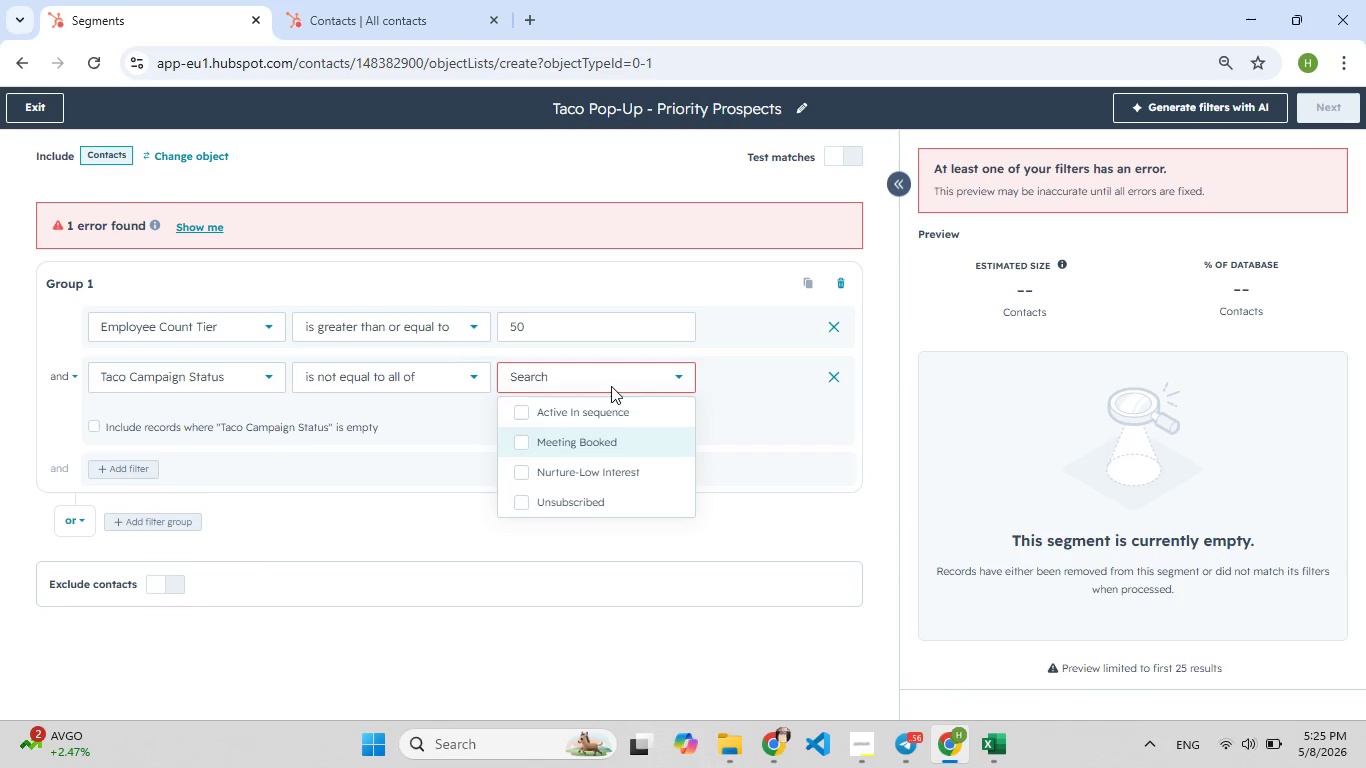 
left_click([614, 444])
 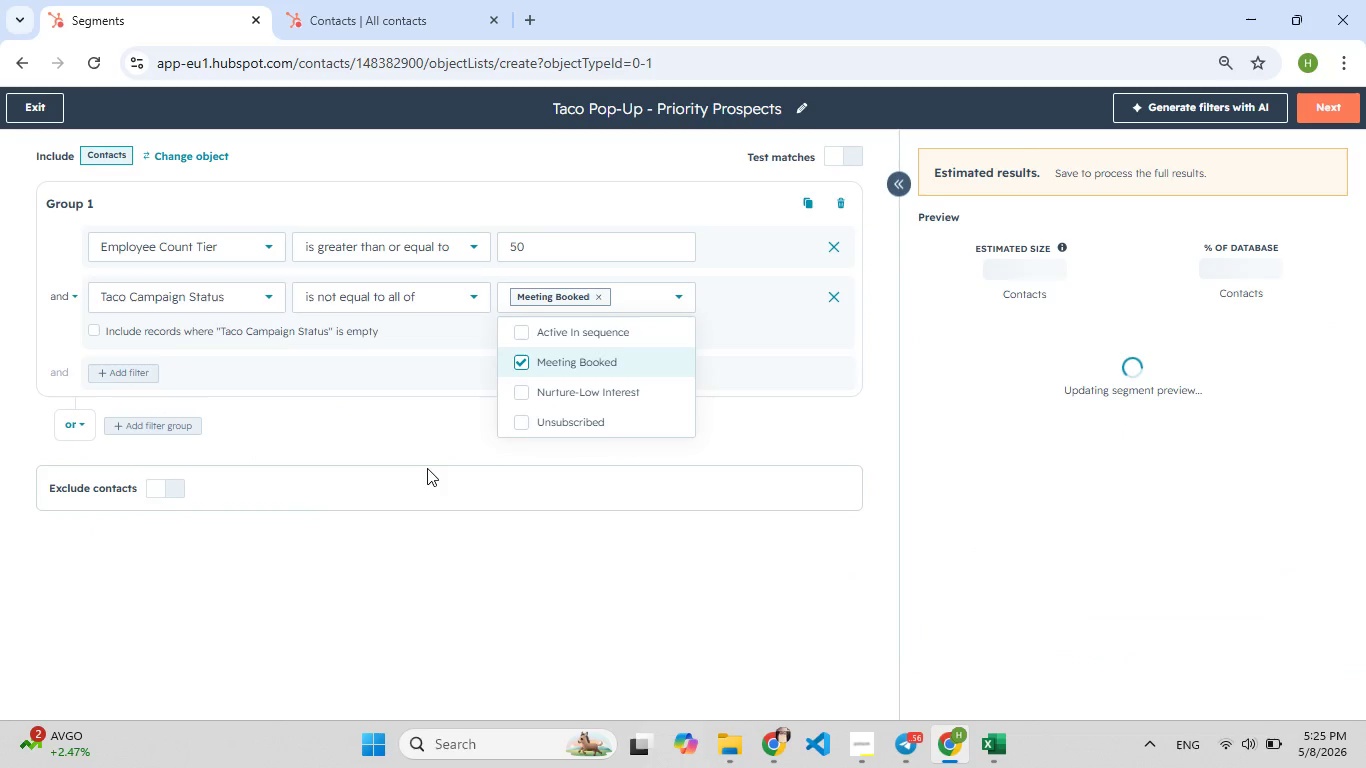 
left_click([427, 468])
 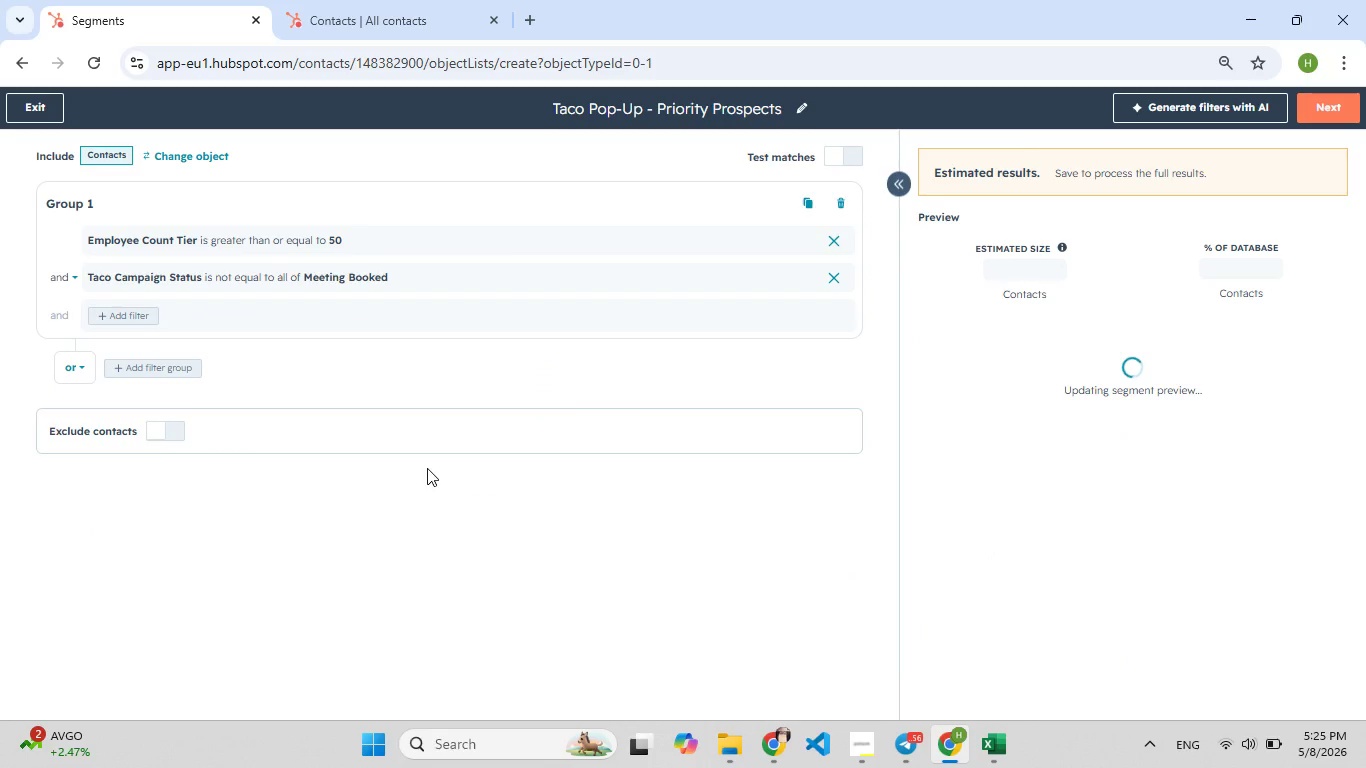 
left_click([150, 309])
 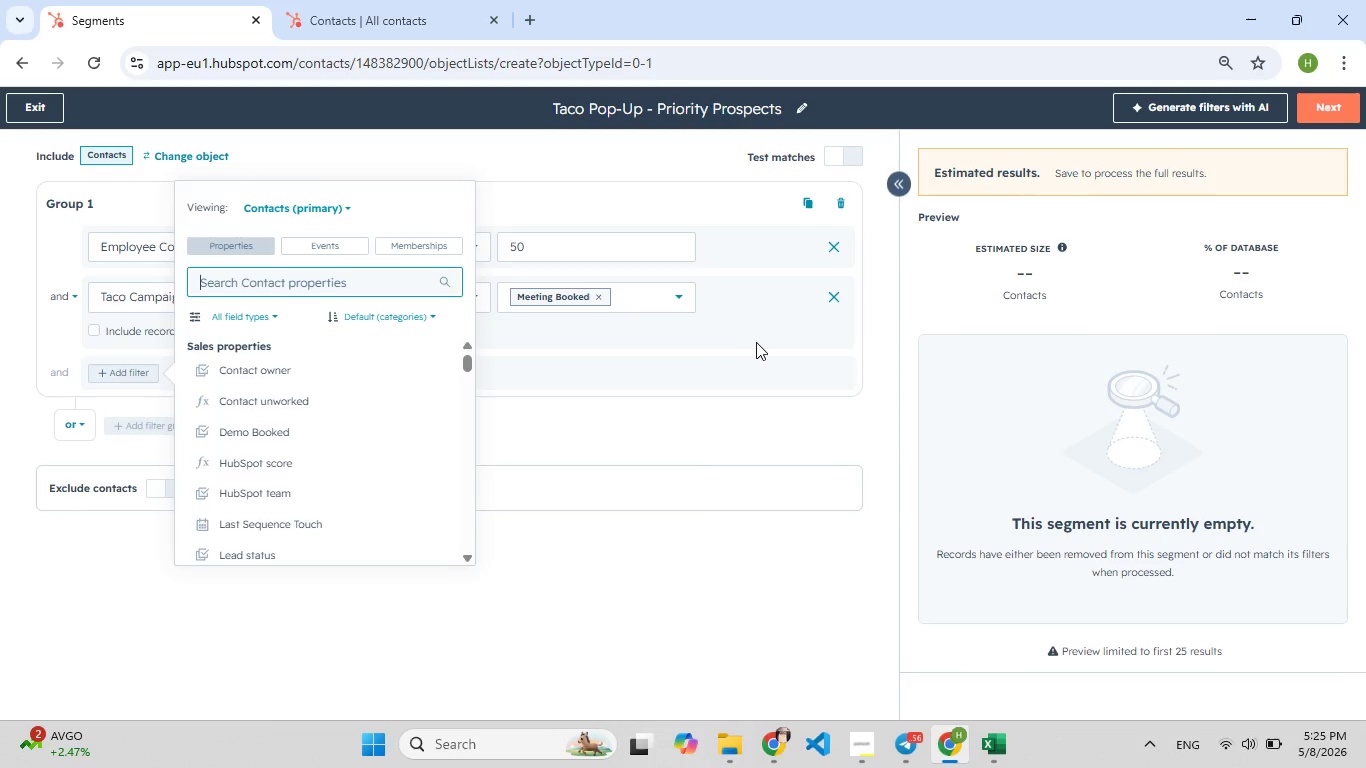 
left_click([839, 297])
 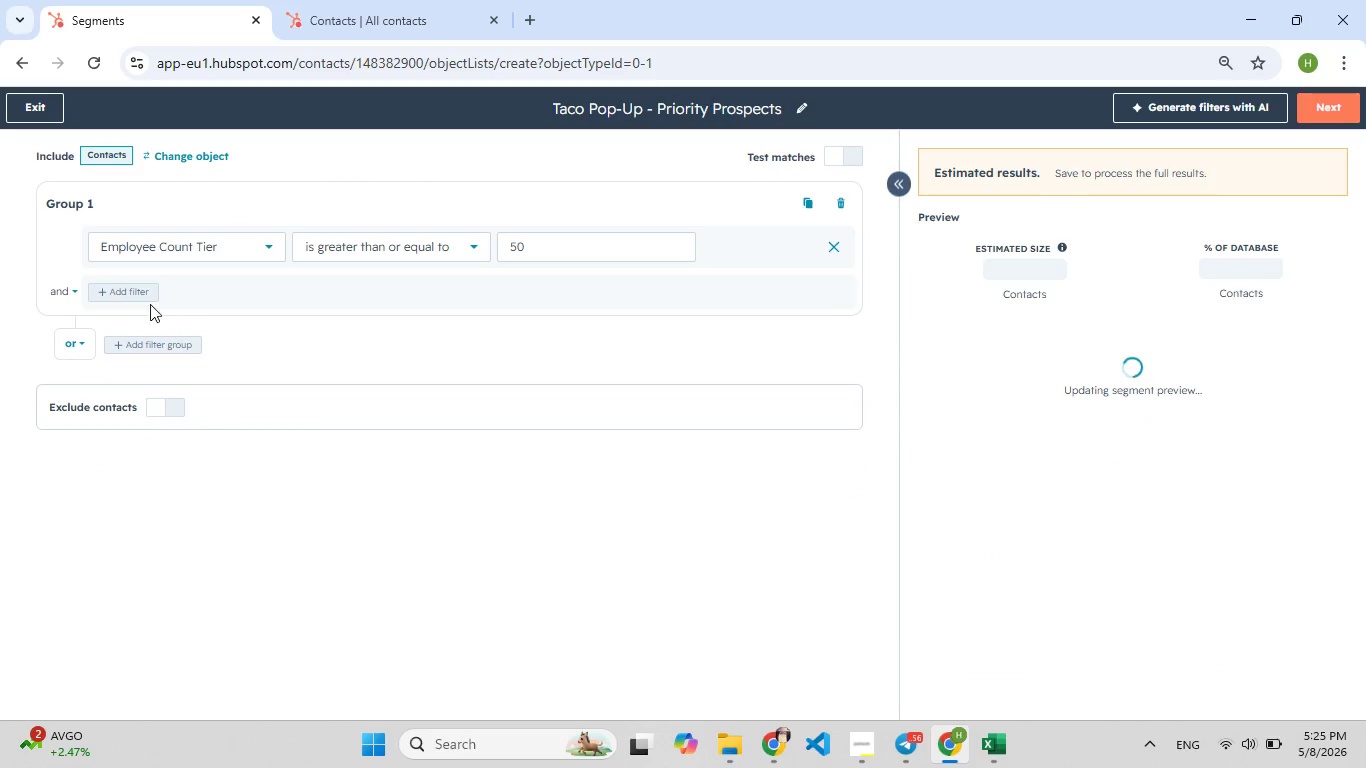 
left_click([131, 285])
 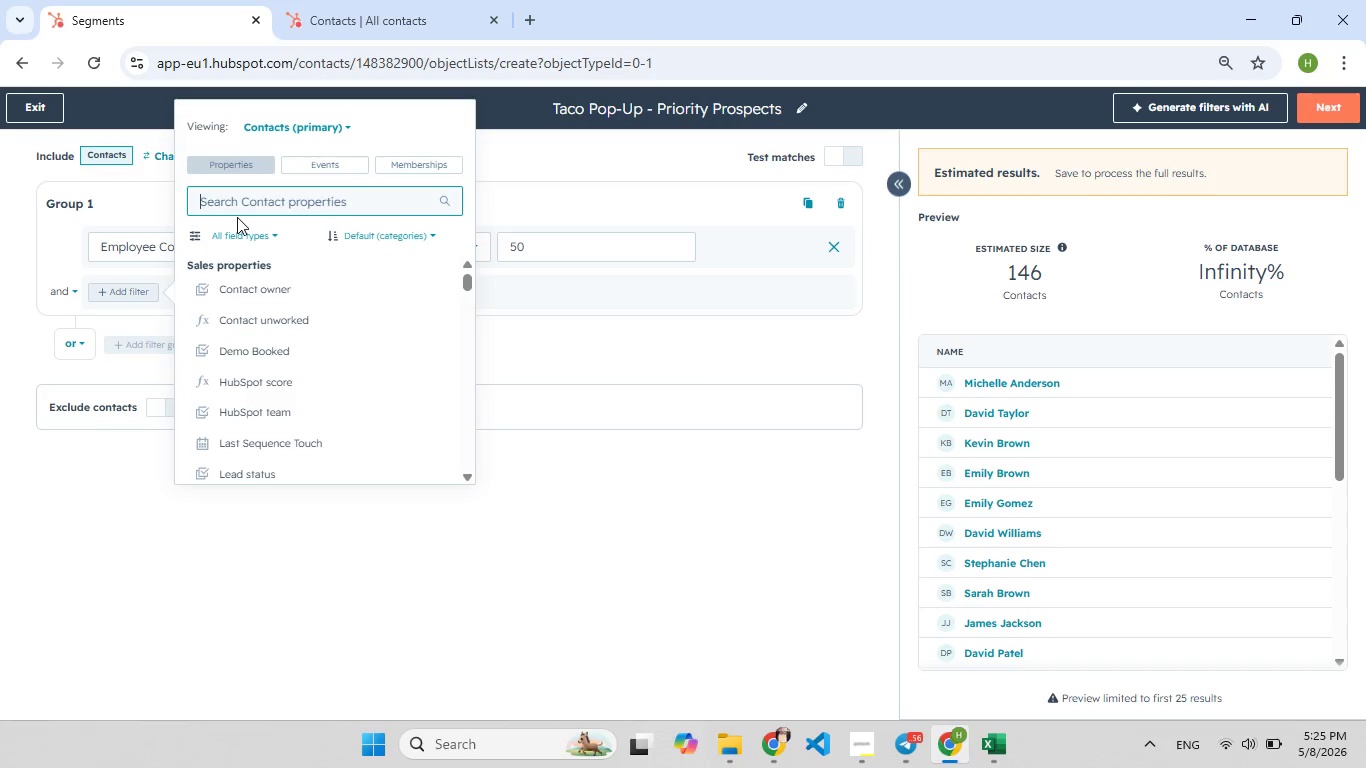 
wait(7.89)
 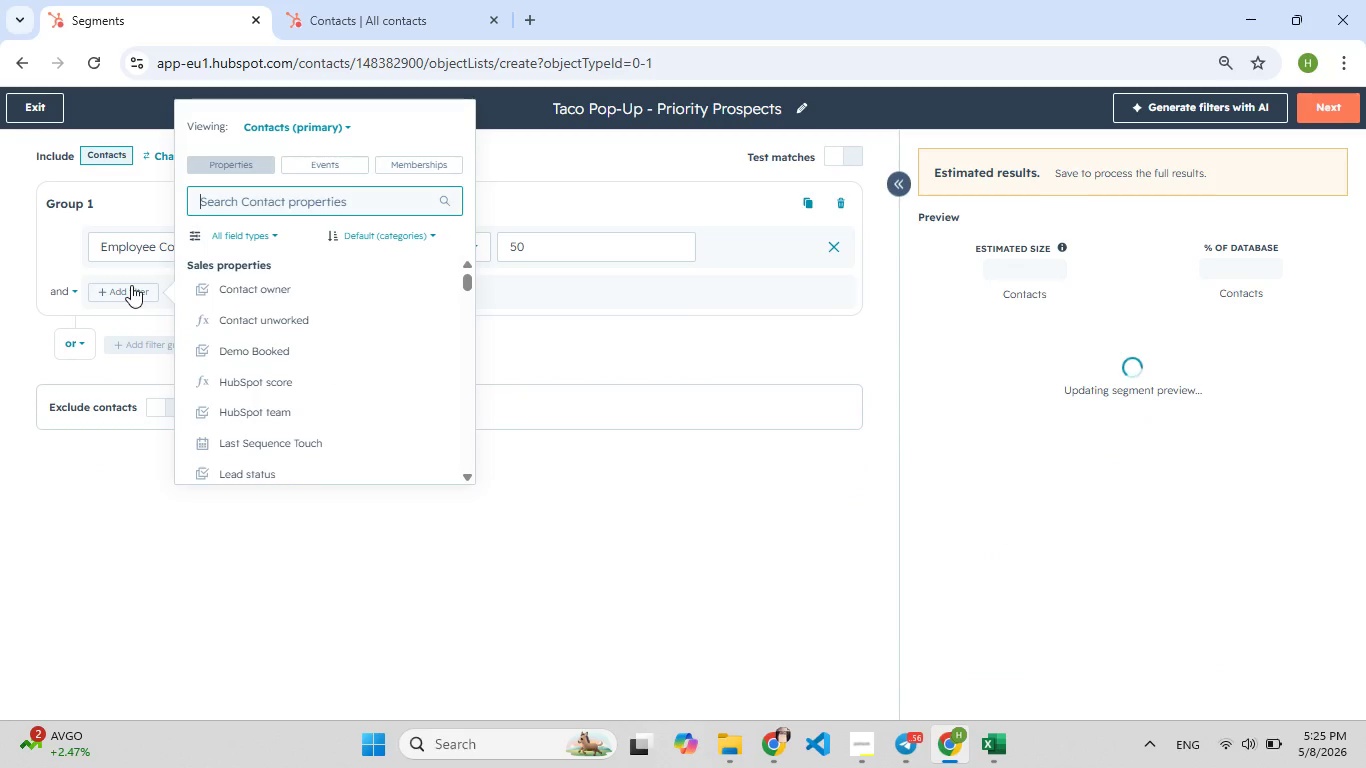 
type(taco)
 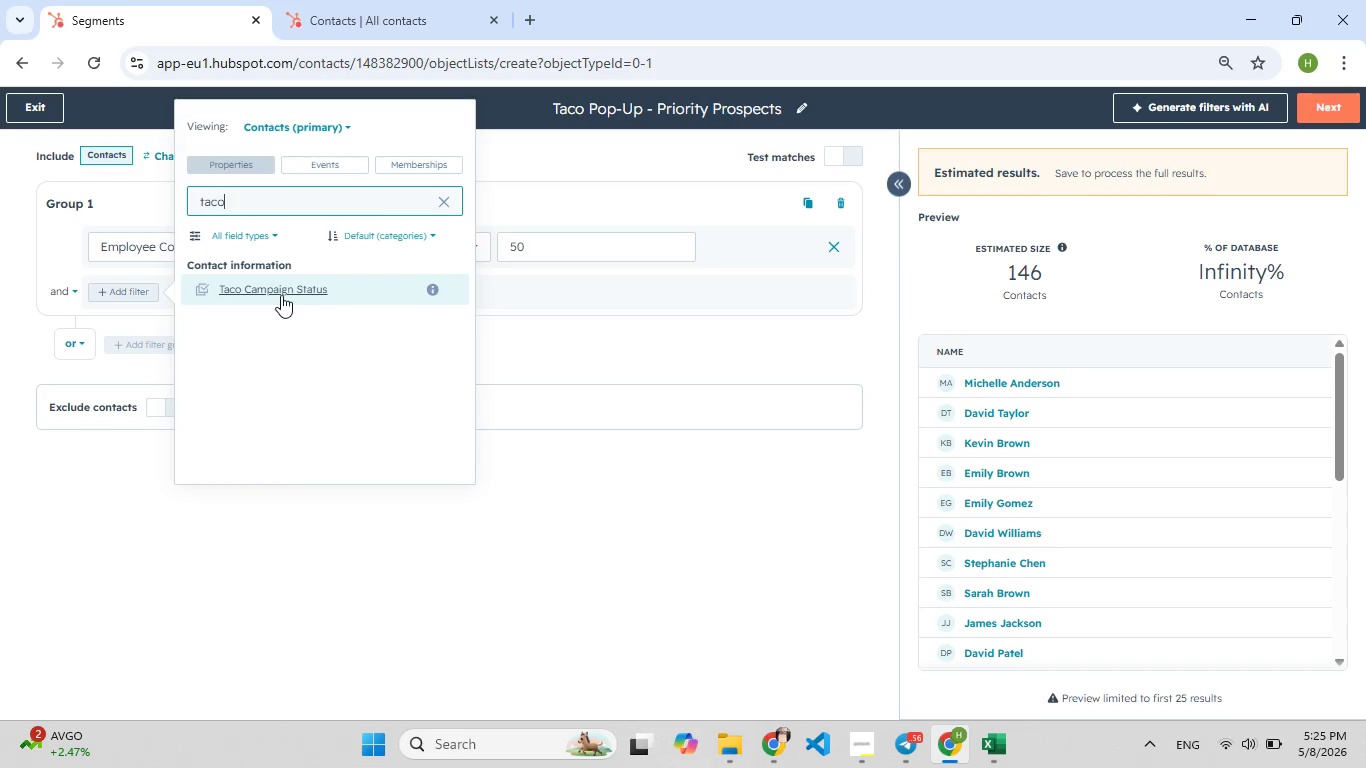 
left_click([281, 295])
 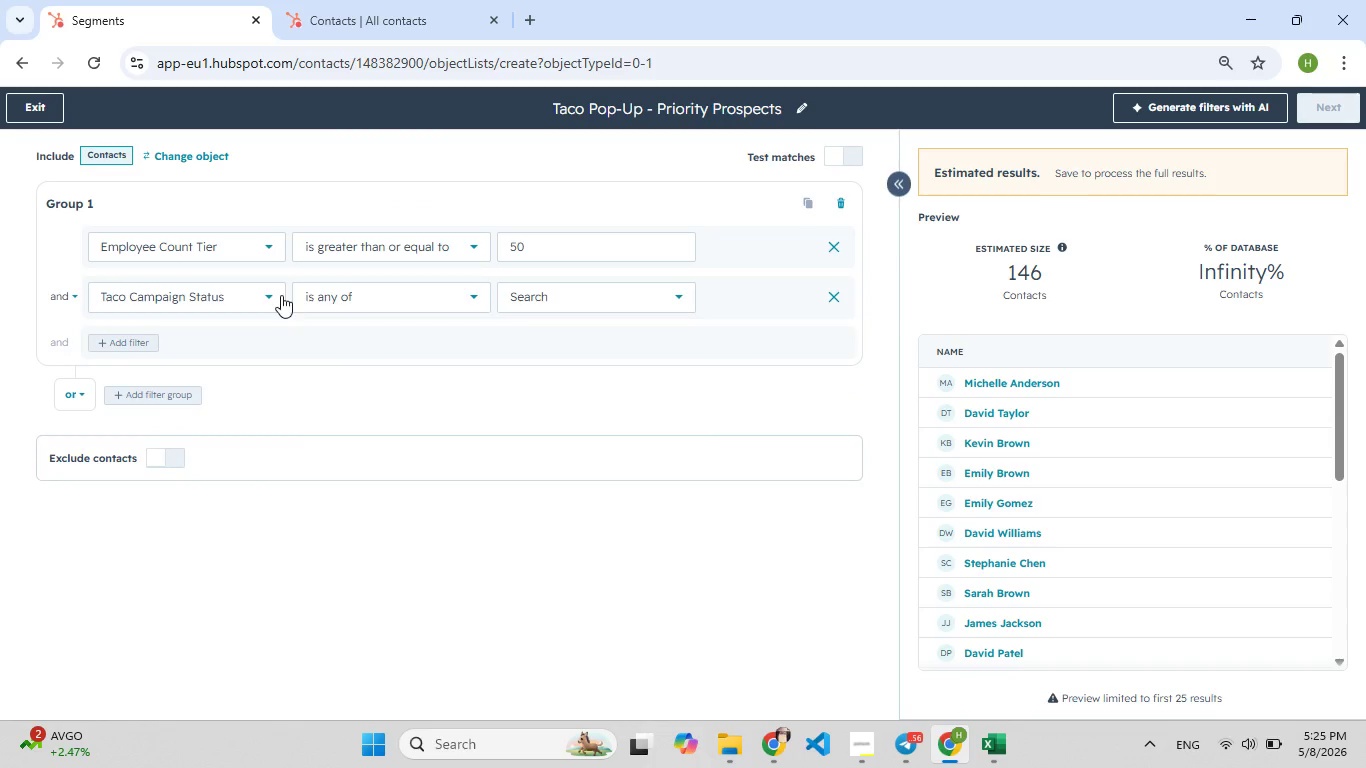 
left_click([368, 304])
 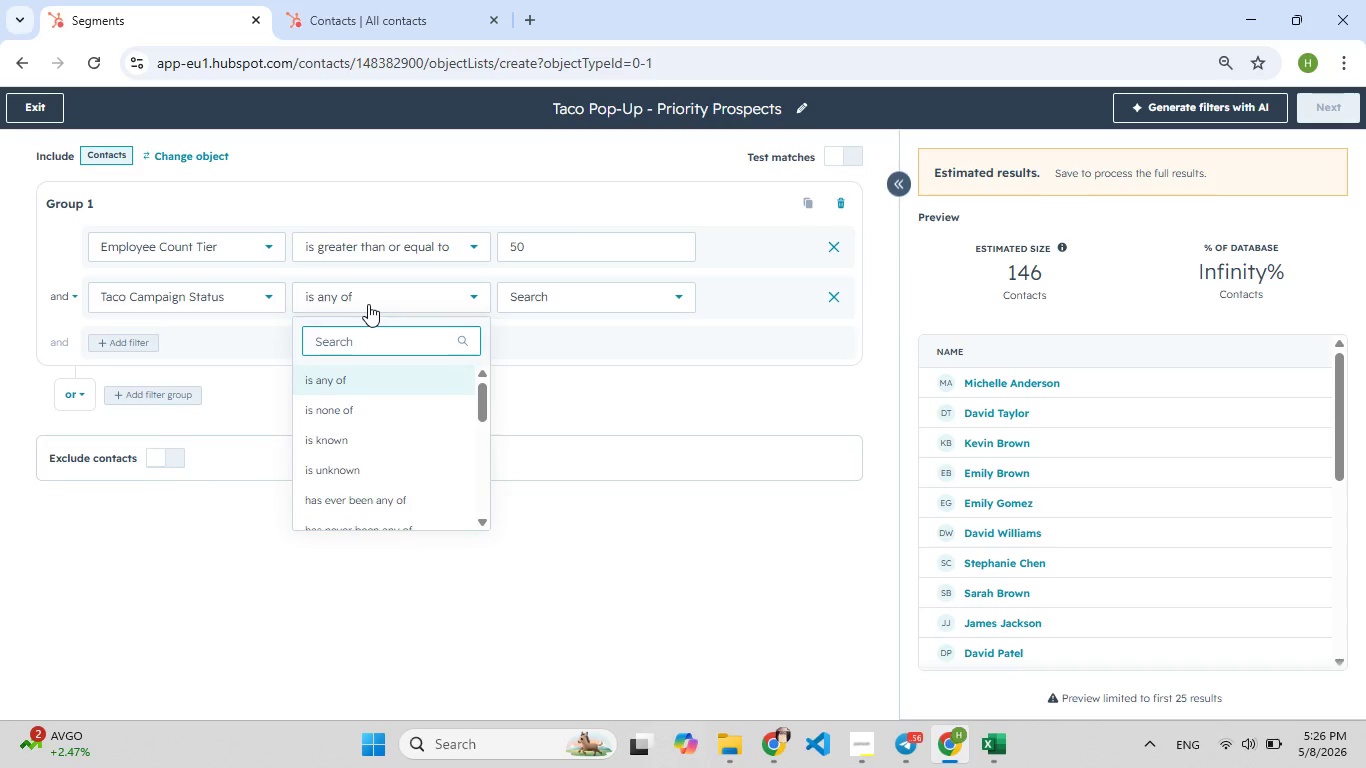 
type(not e)
 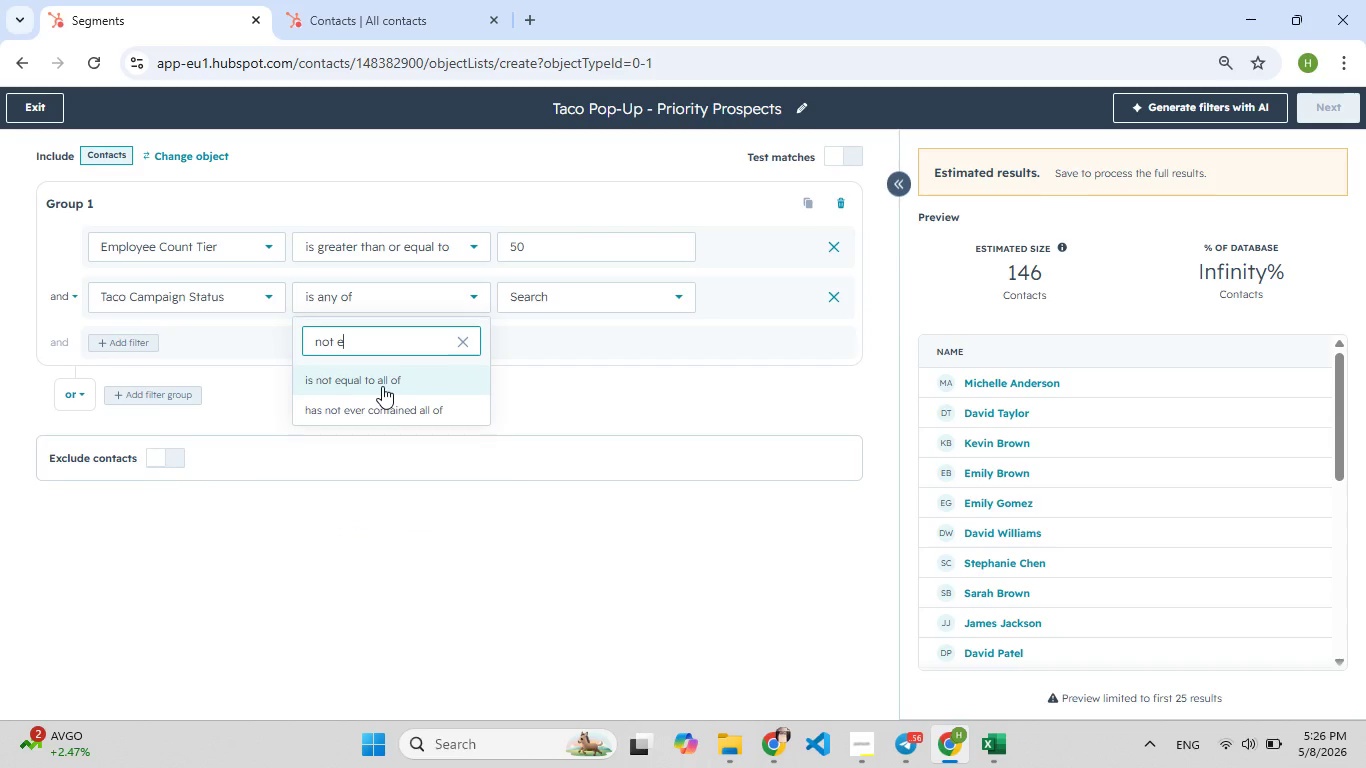 
left_click([382, 386])
 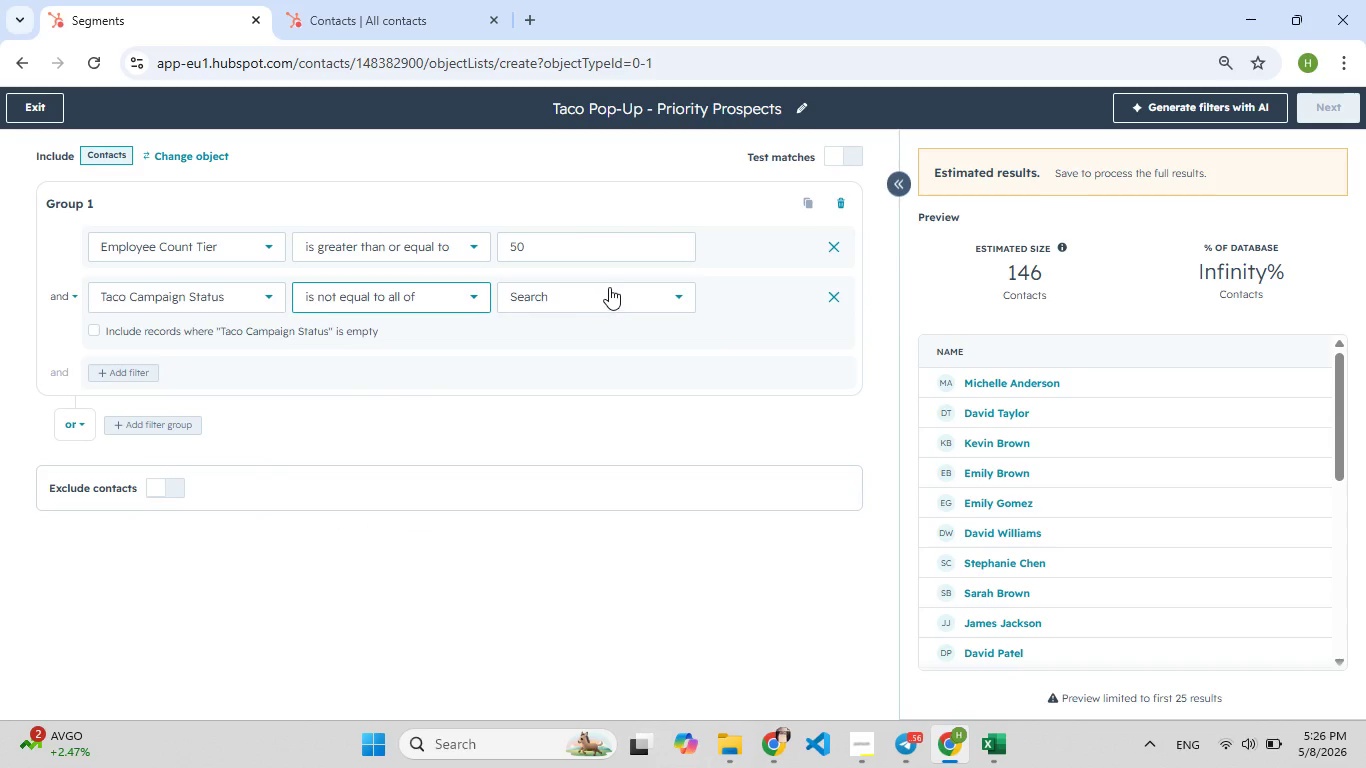 
left_click([609, 287])
 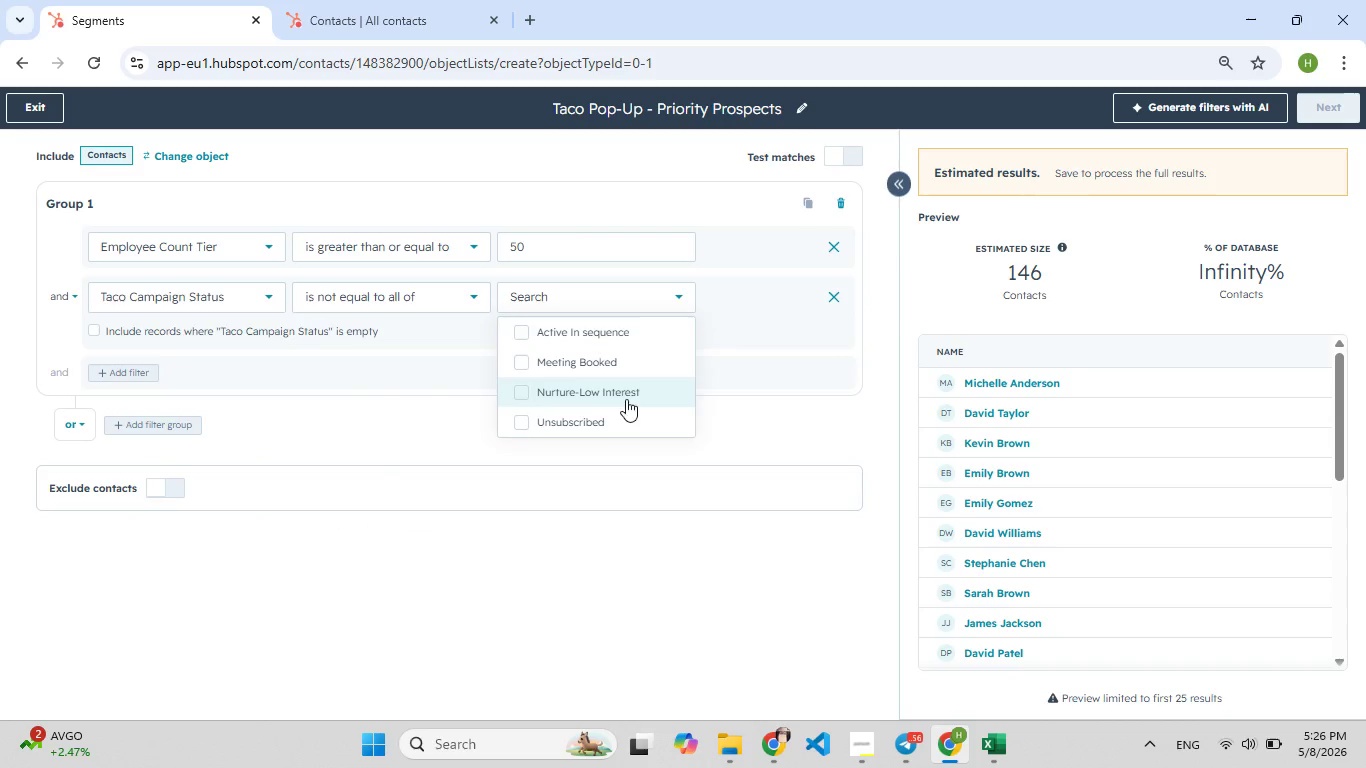 
left_click([597, 417])
 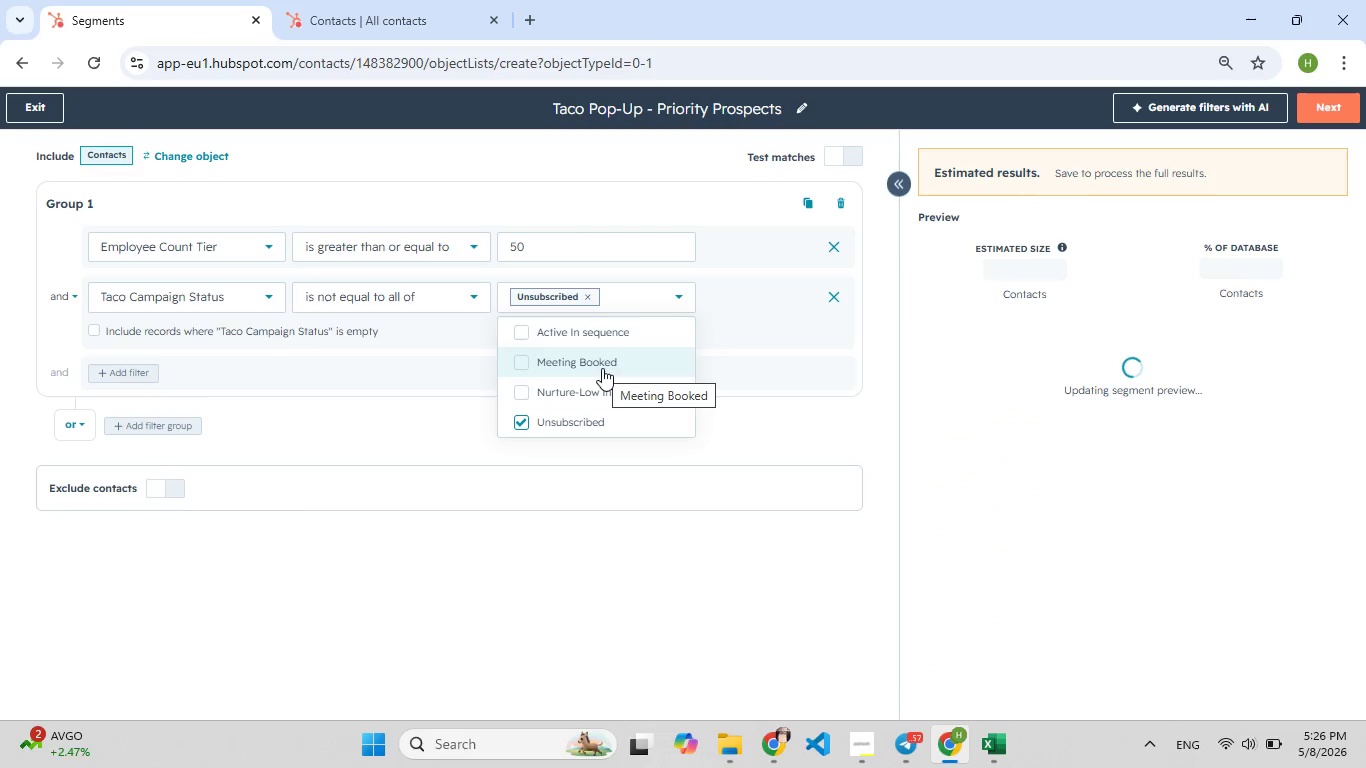 
wait(10.3)
 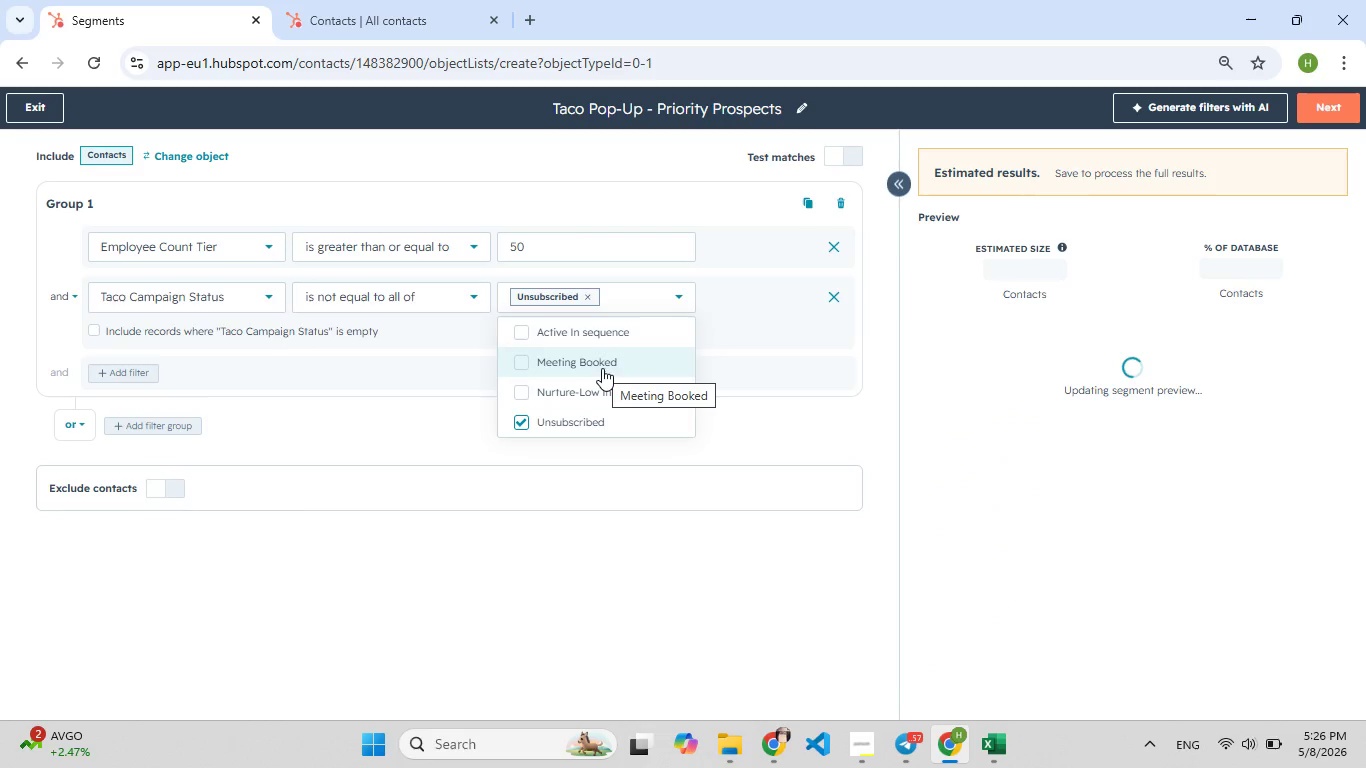 
left_click([468, 296])
 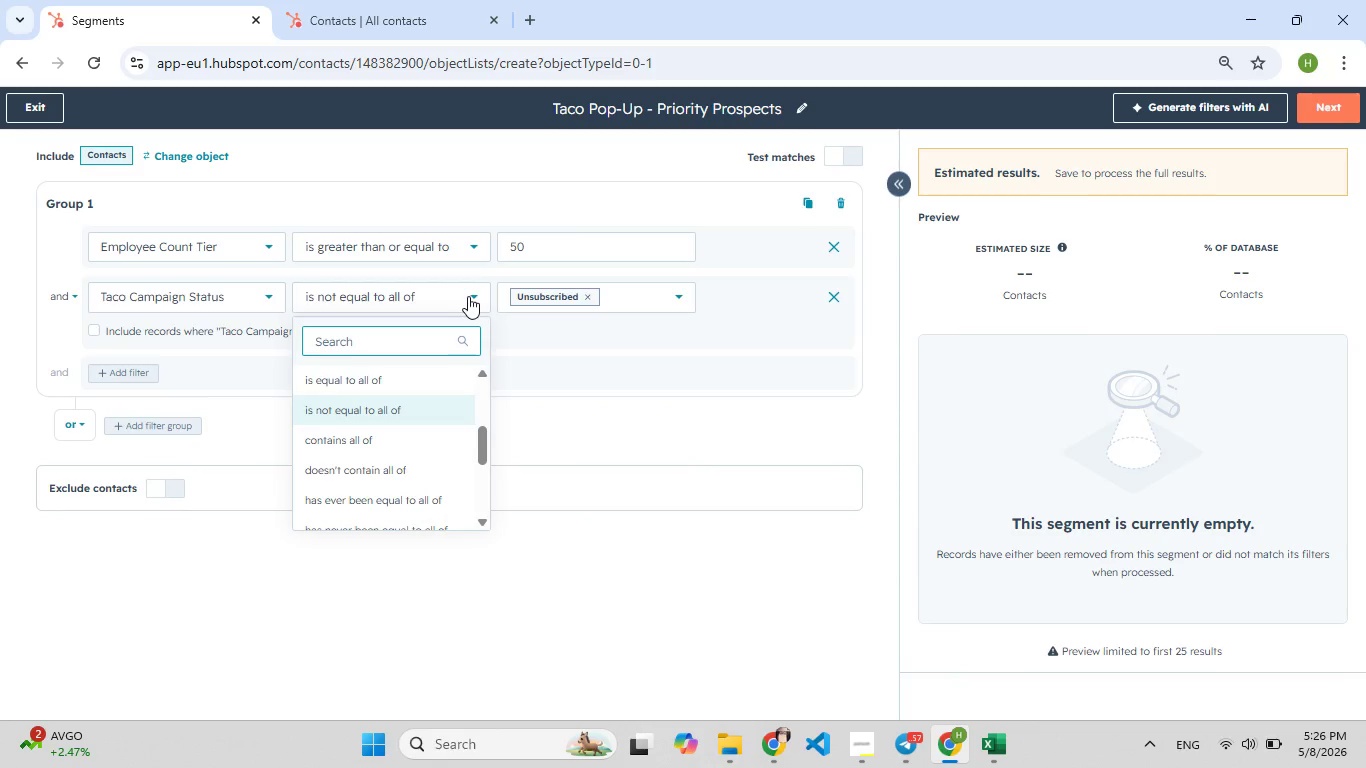 
left_click([422, 382])
 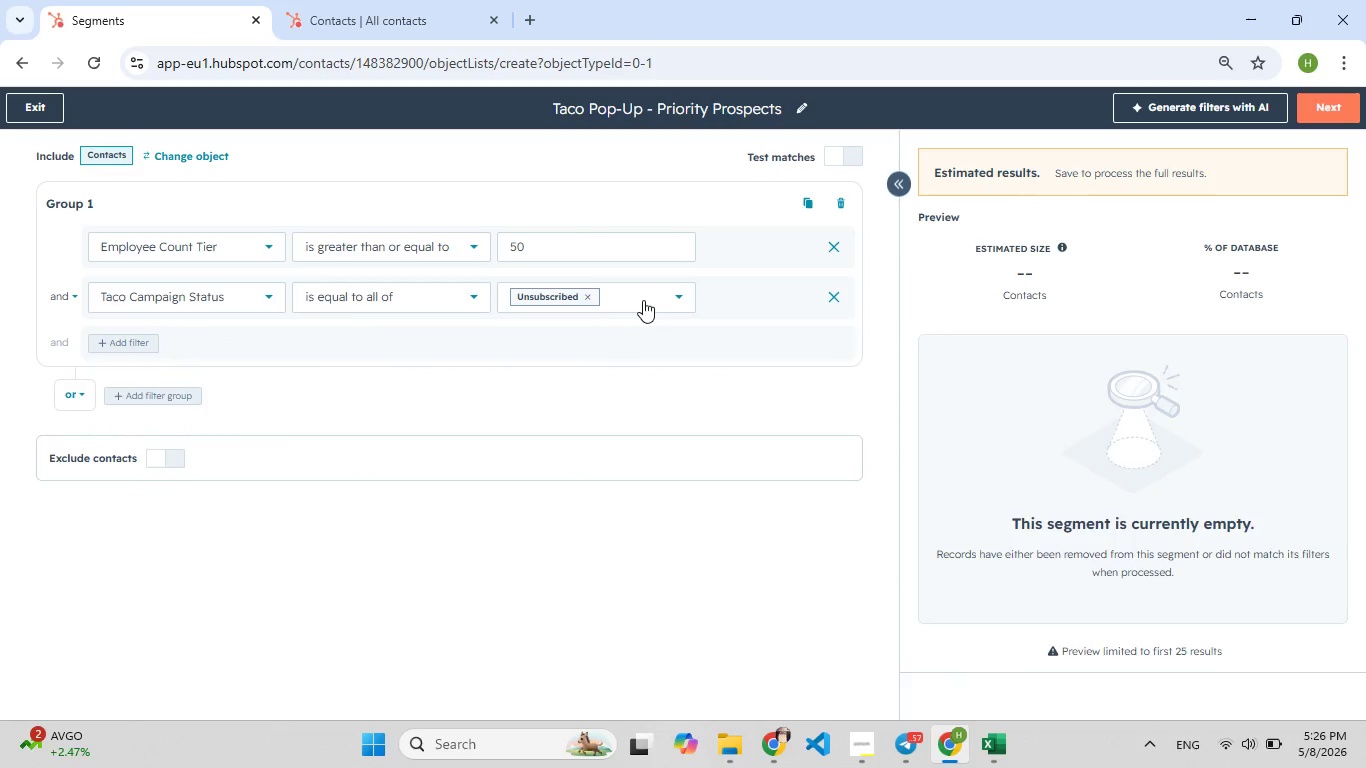 
left_click([646, 300])
 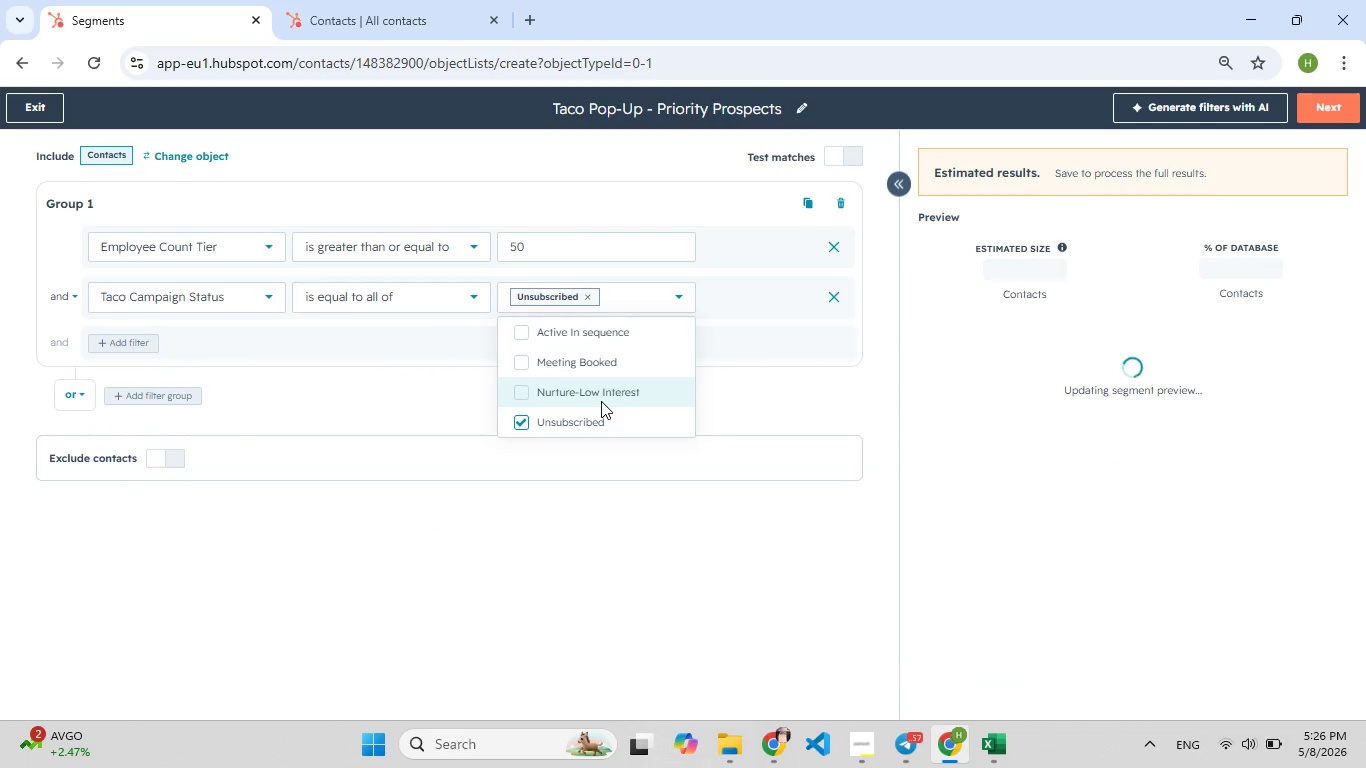 
left_click([601, 398])
 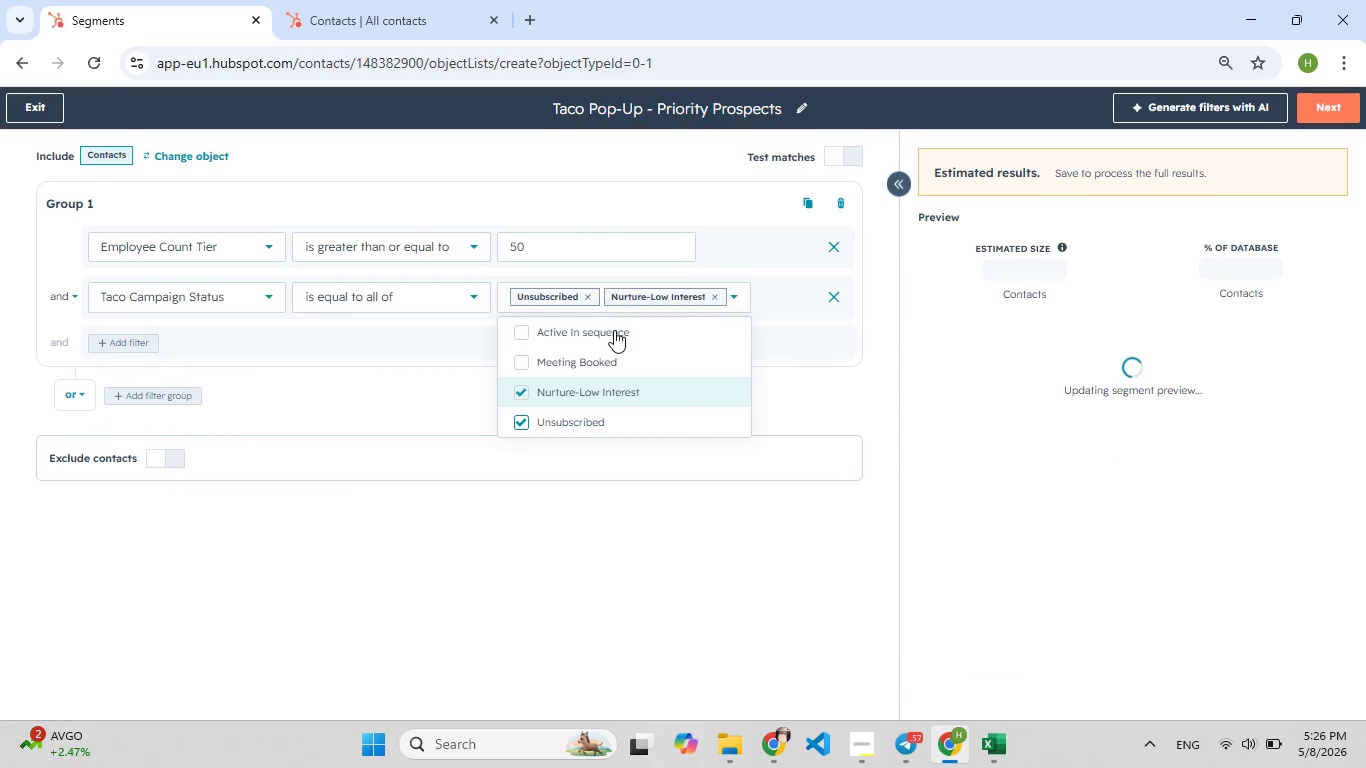 
left_click([614, 330])
 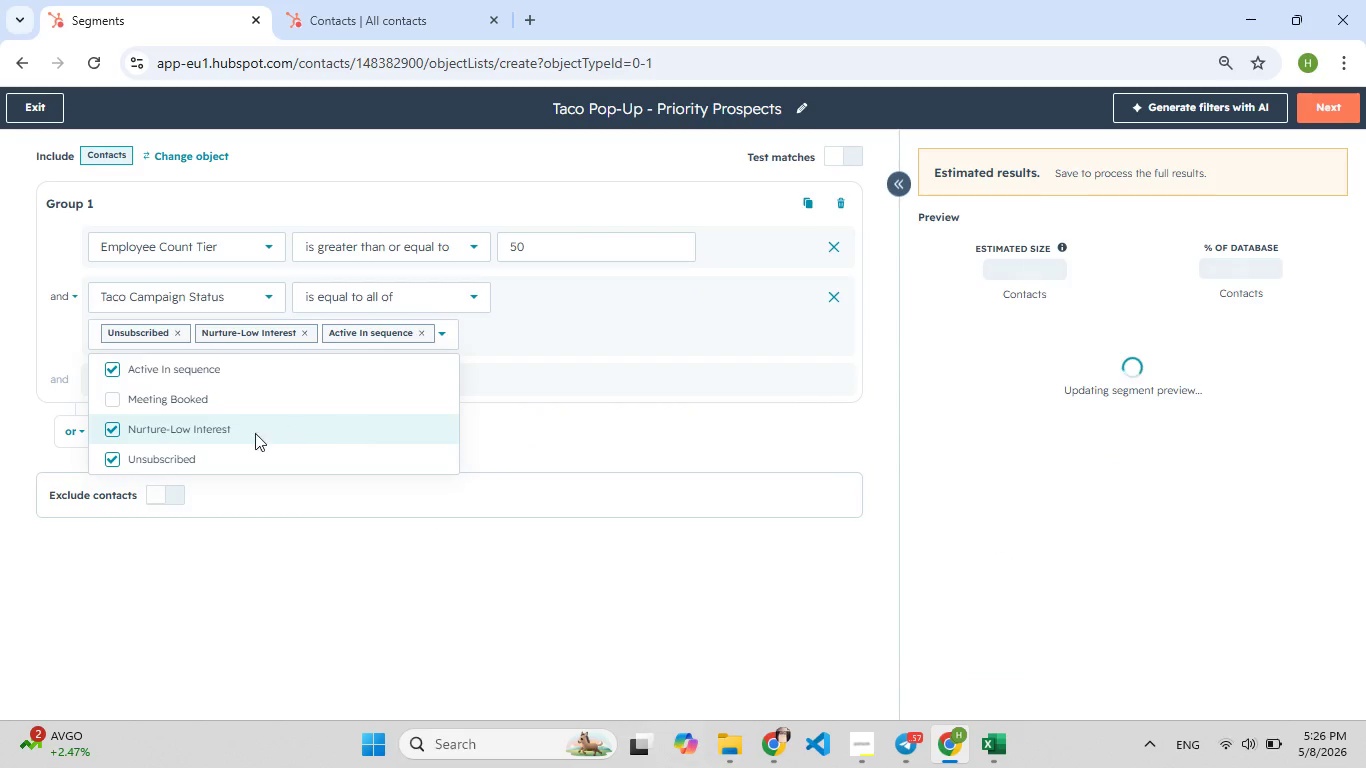 
left_click([190, 456])
 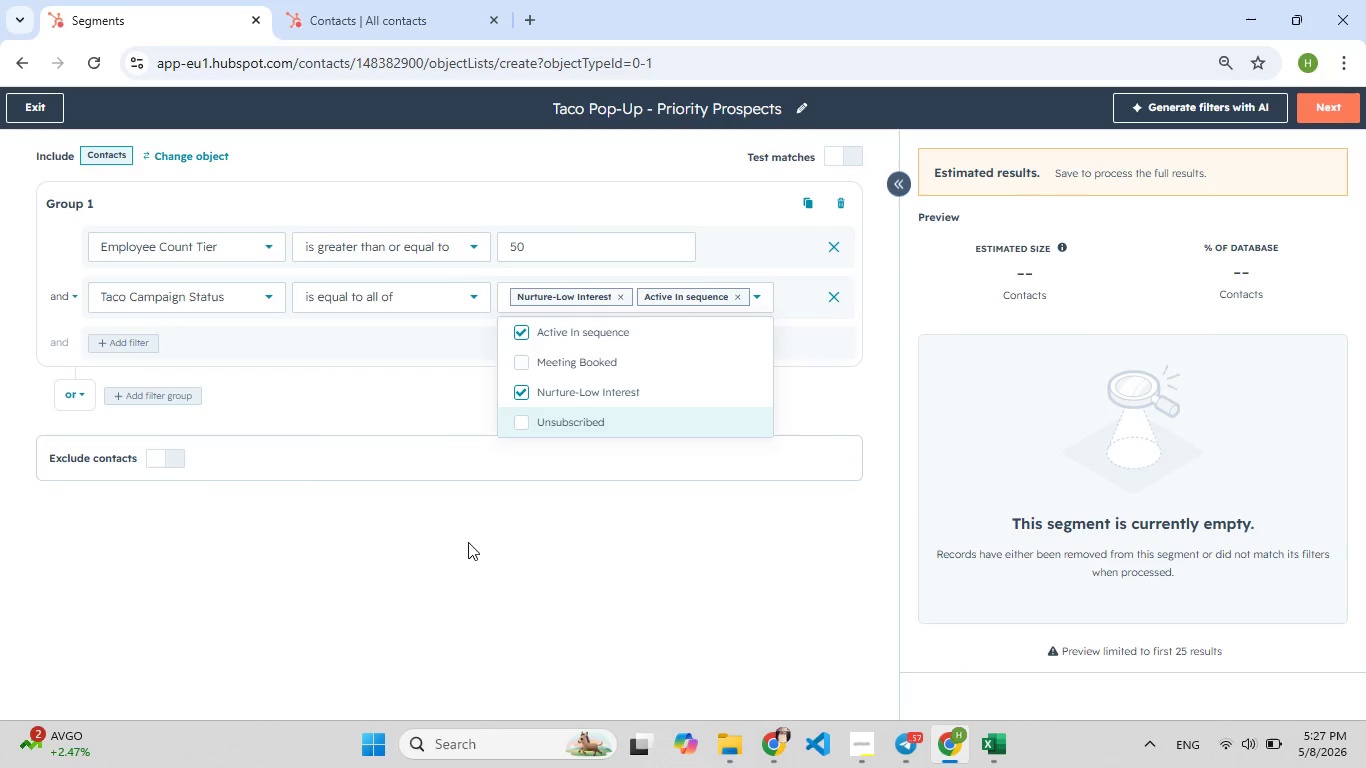 
wait(35.92)
 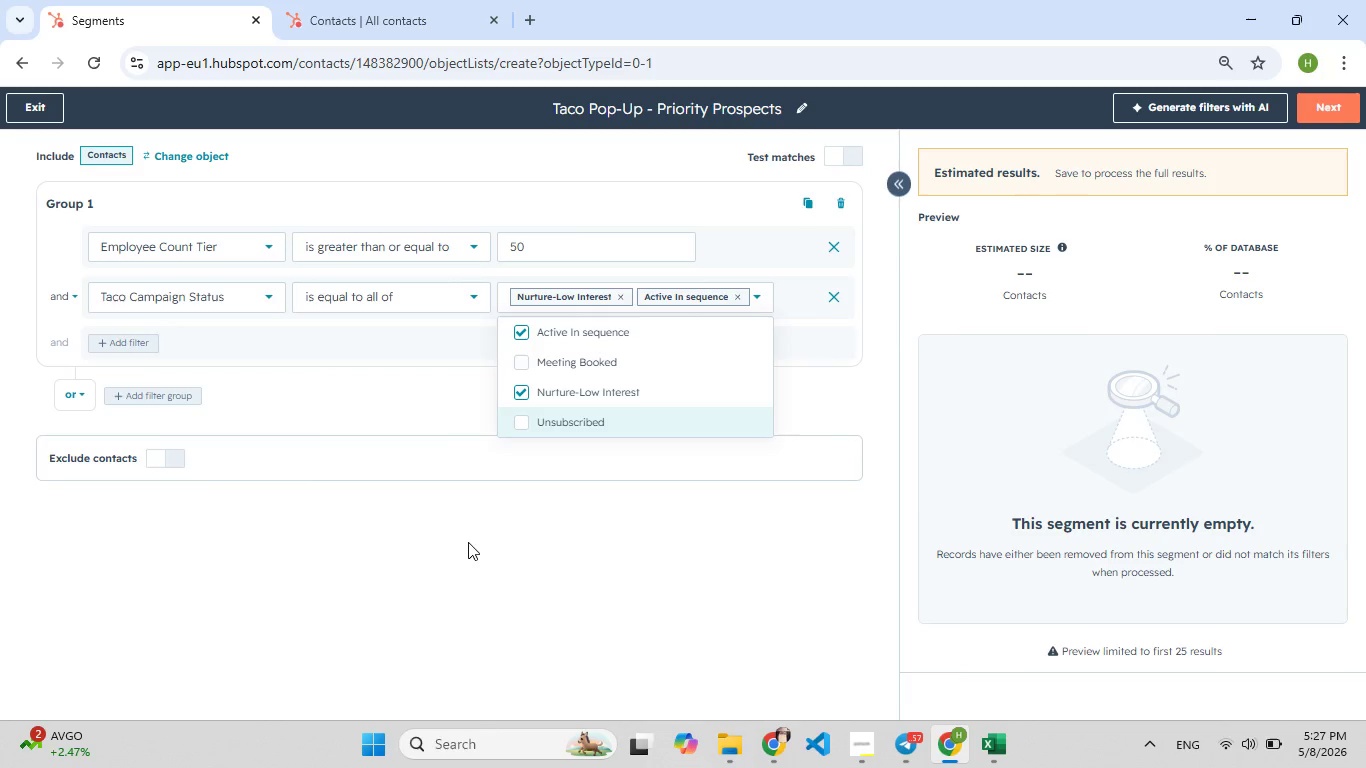 
left_click([456, 522])
 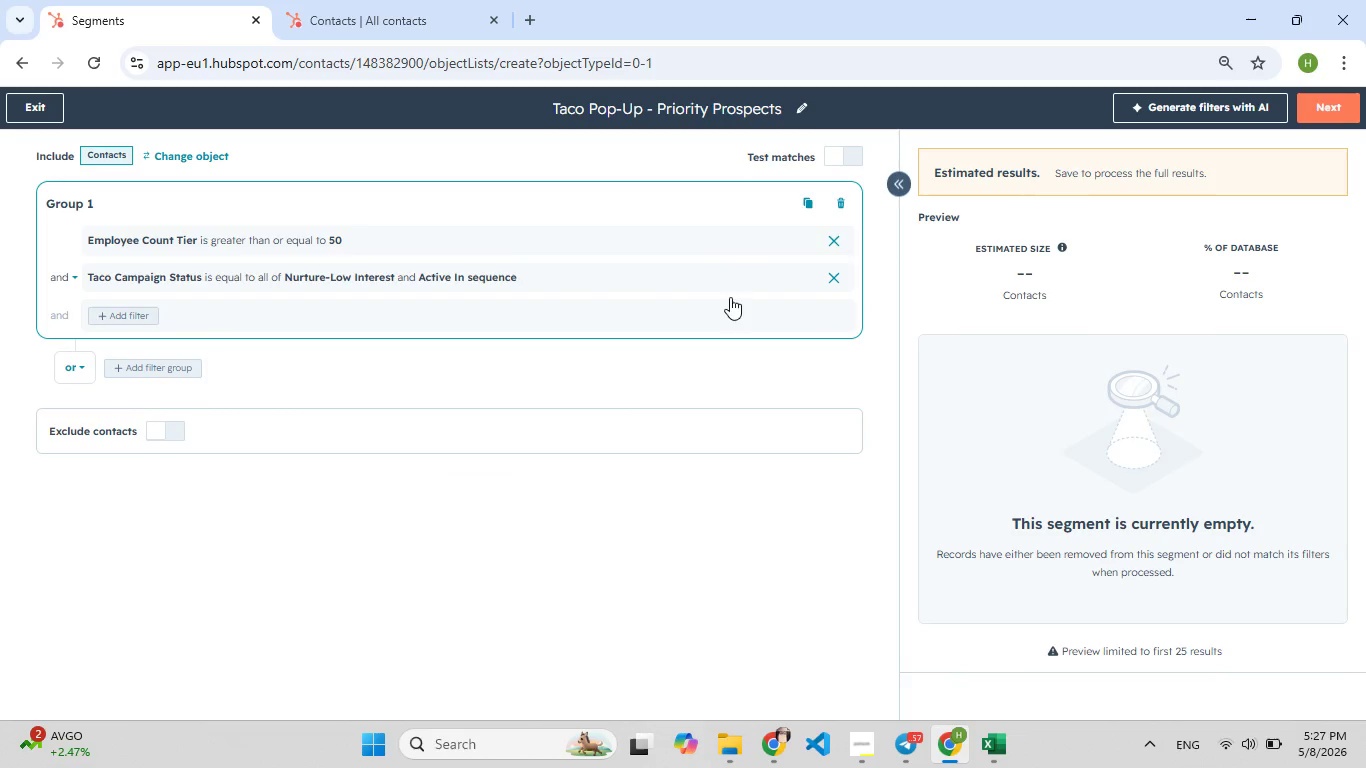 
left_click([712, 270])
 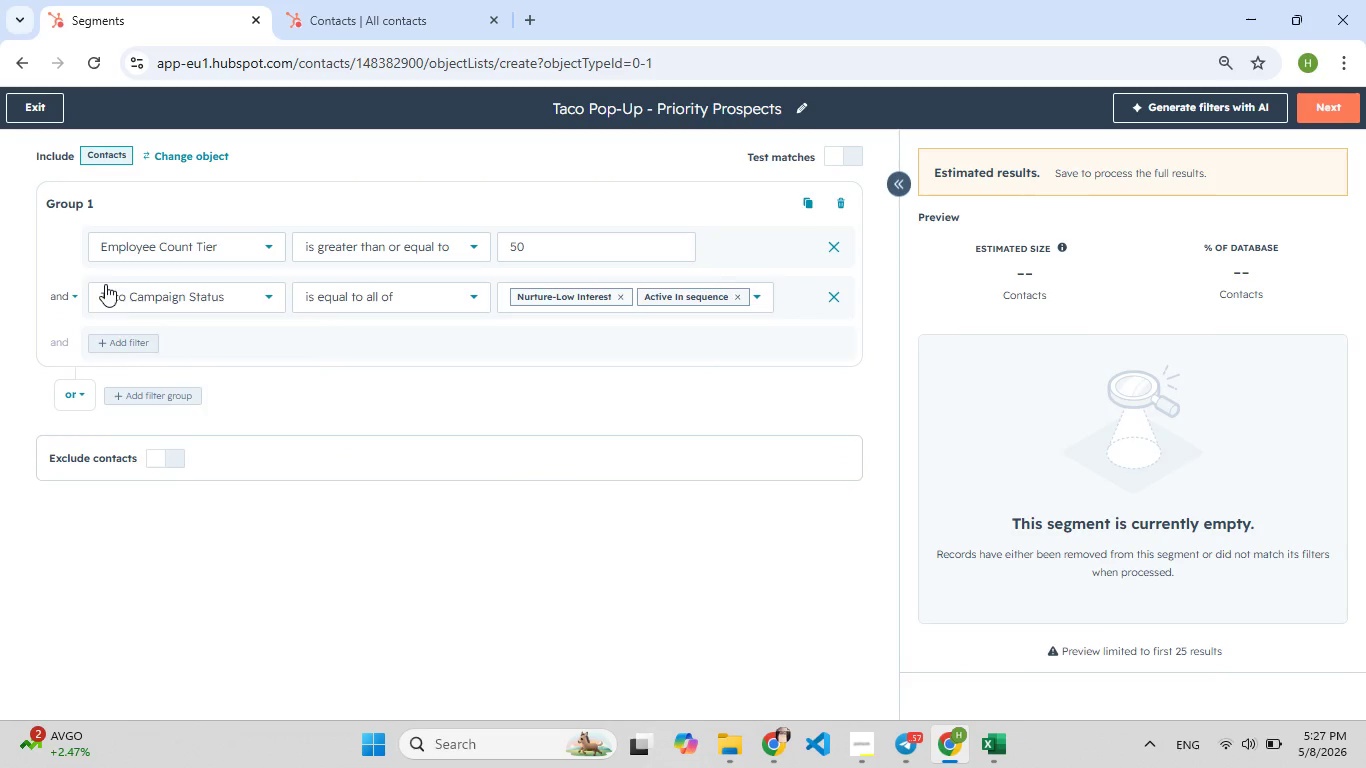 
left_click([63, 298])
 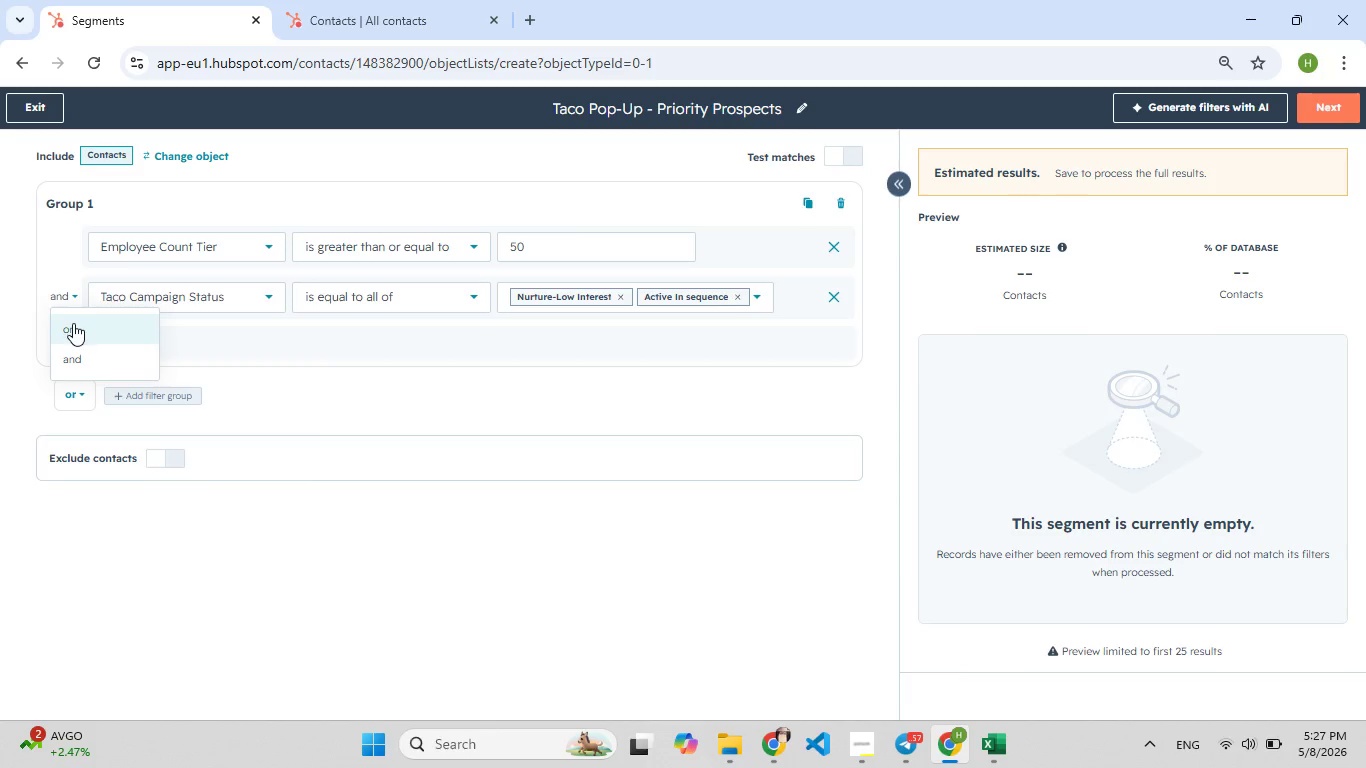 
left_click([73, 323])
 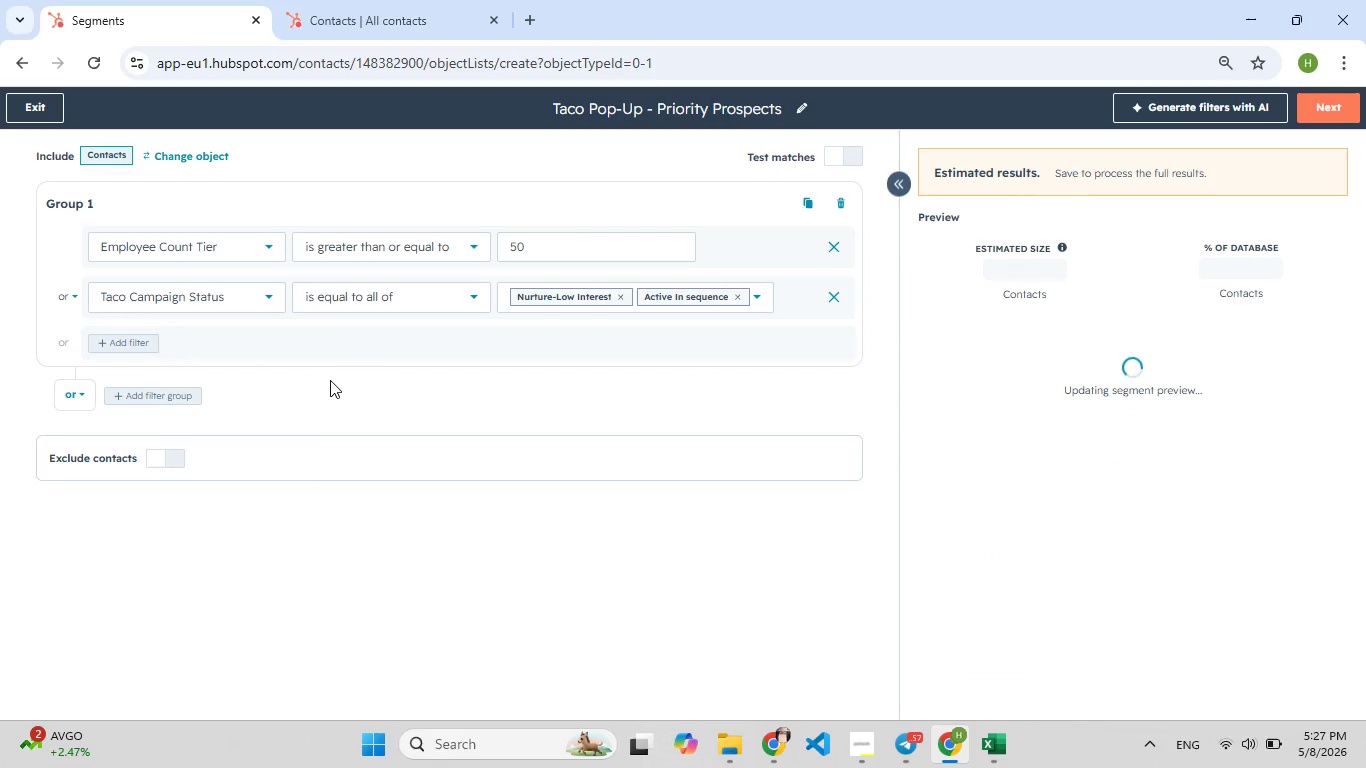 
wait(10.16)
 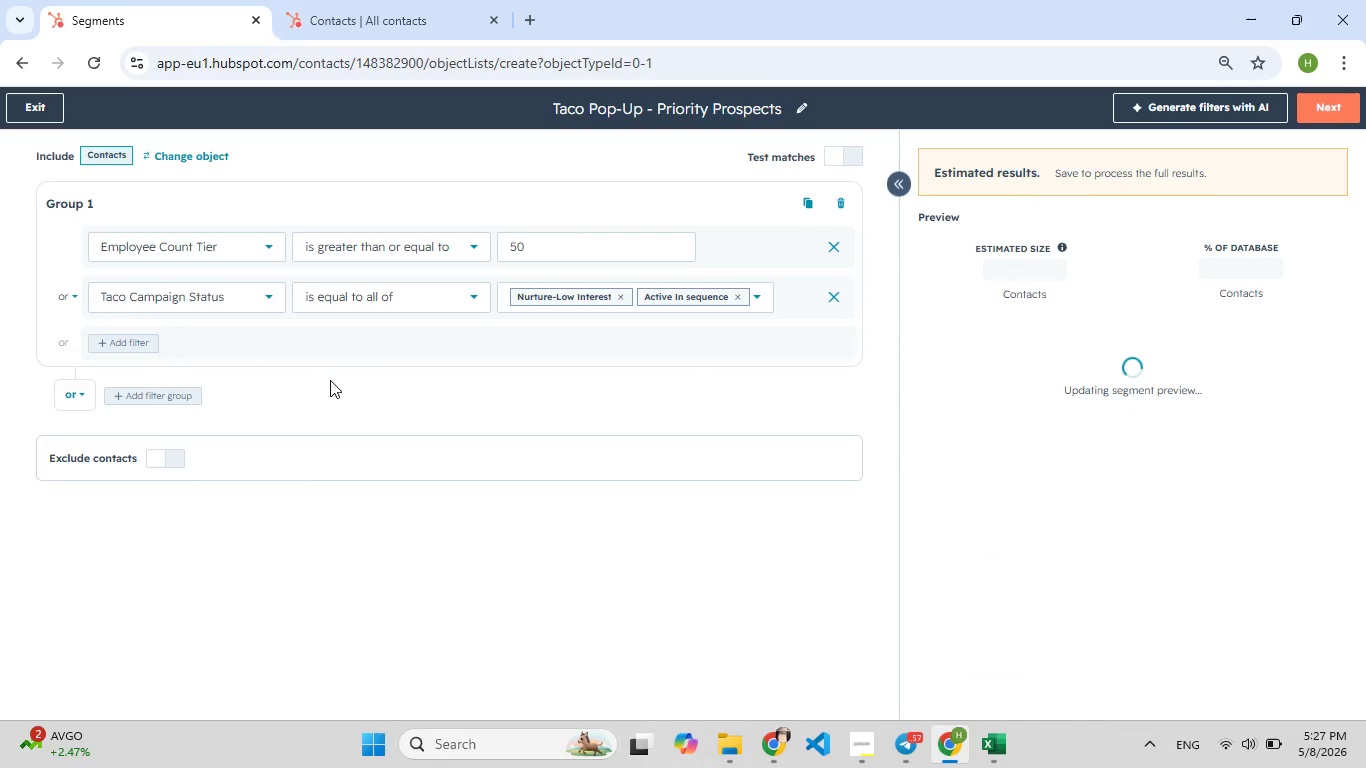 
left_click([481, 293])
 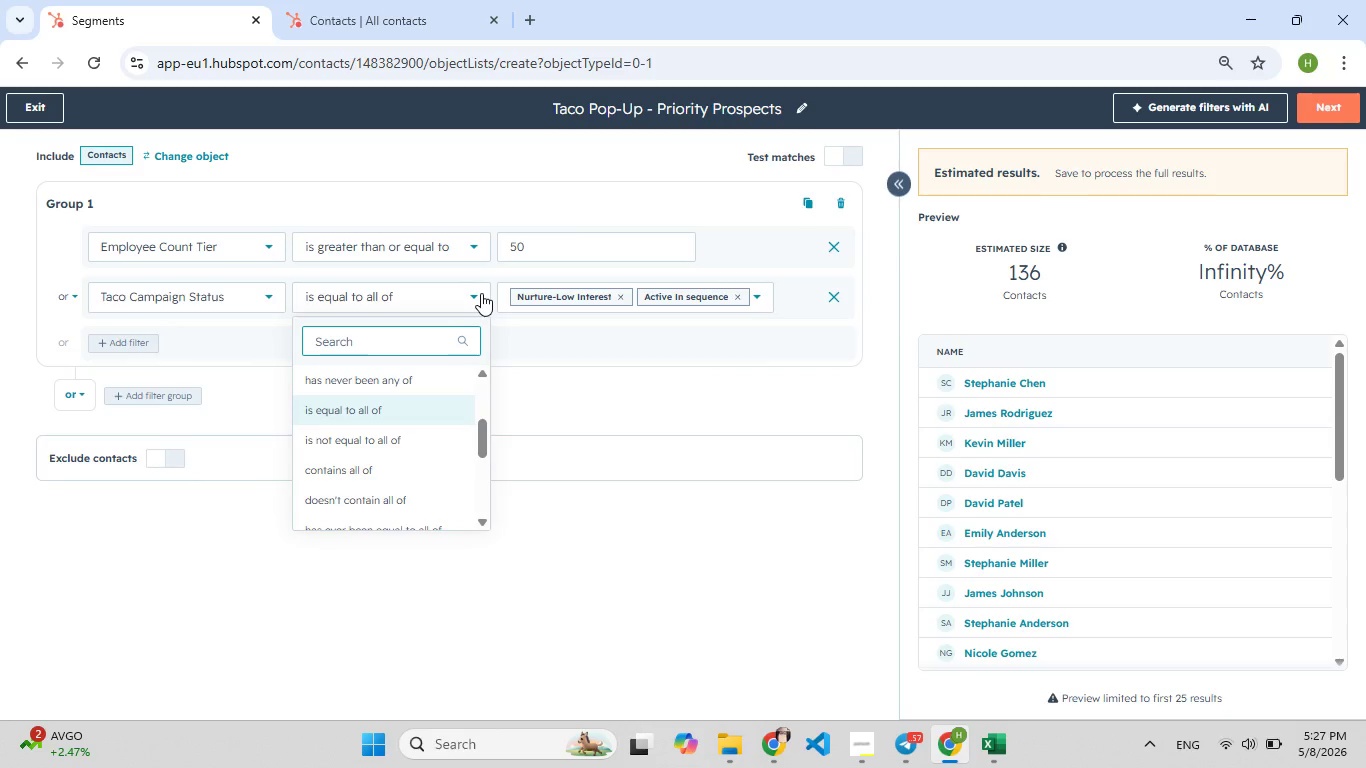 
type(not)
 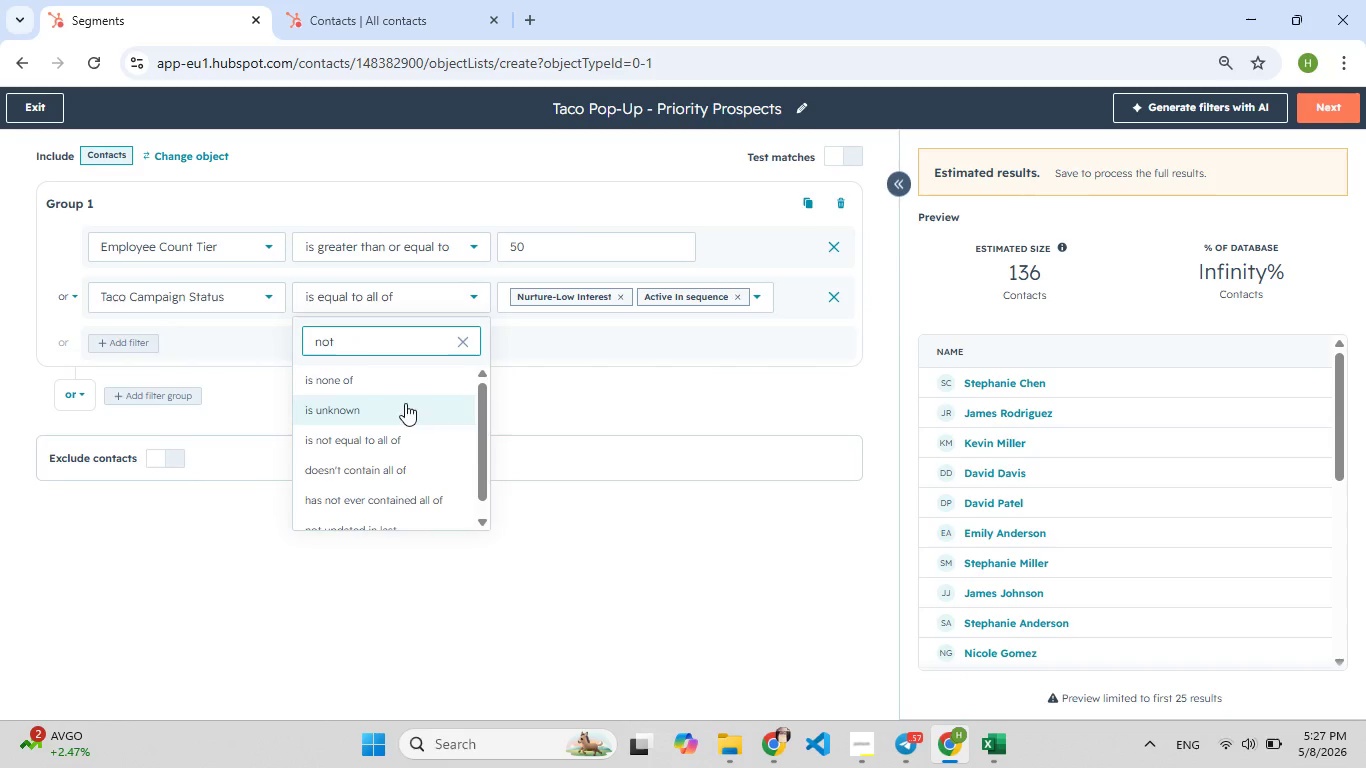 
key(Space)
 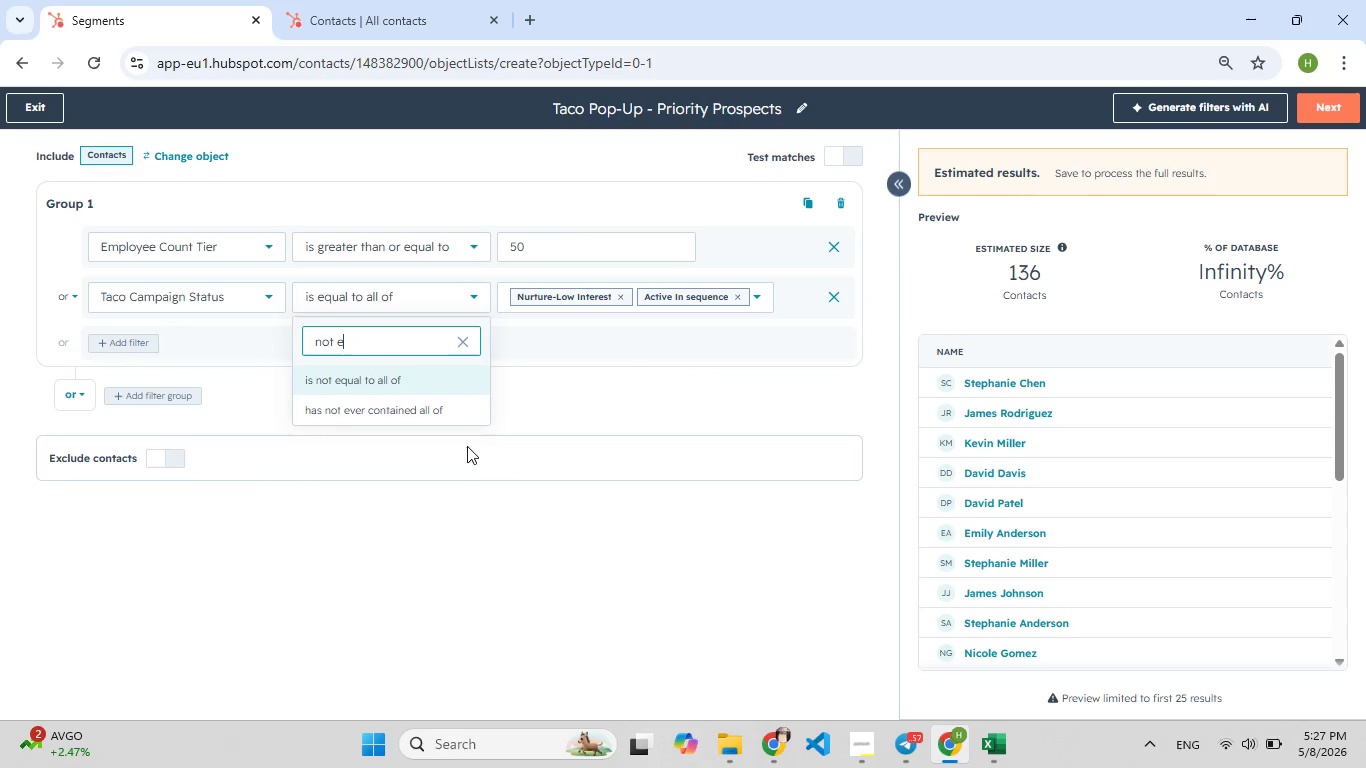 
key(E)
 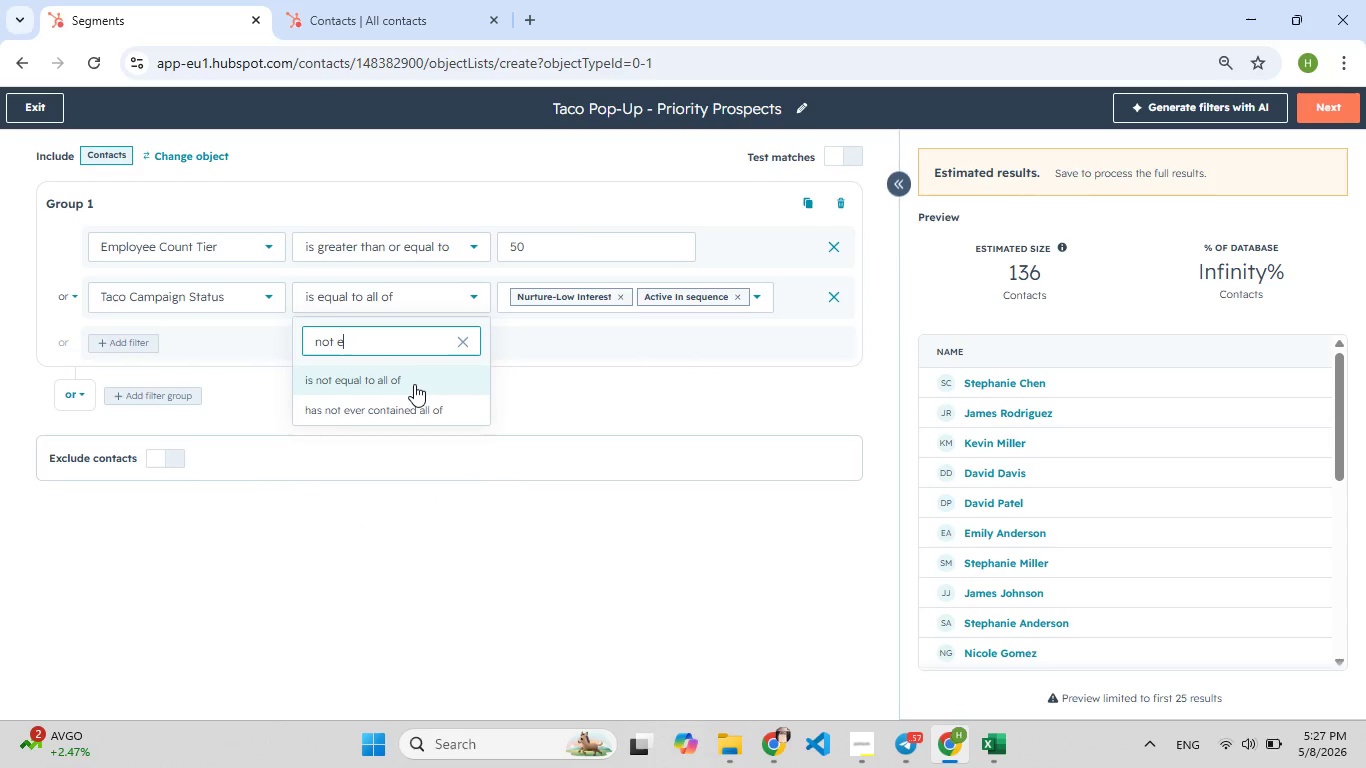 
left_click([412, 384])
 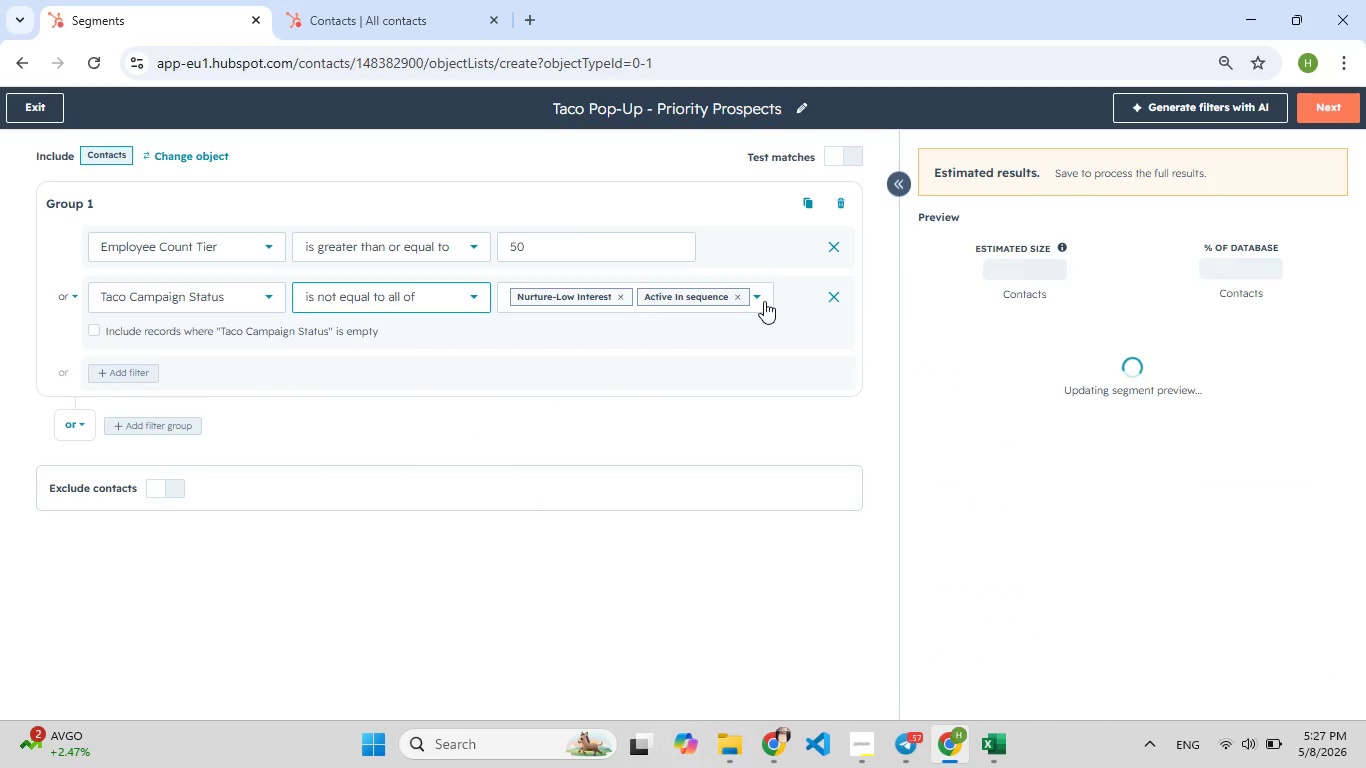 
left_click([762, 301])
 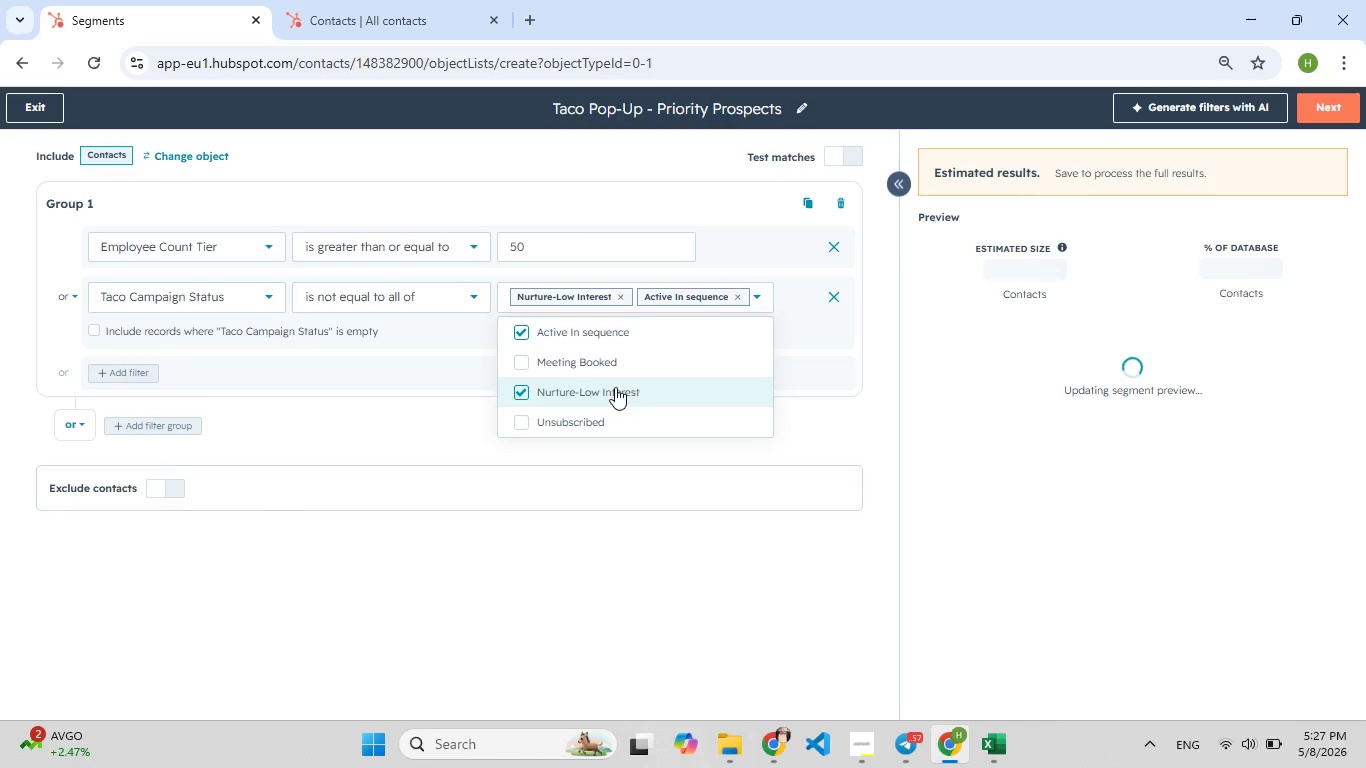 
left_click([620, 364])
 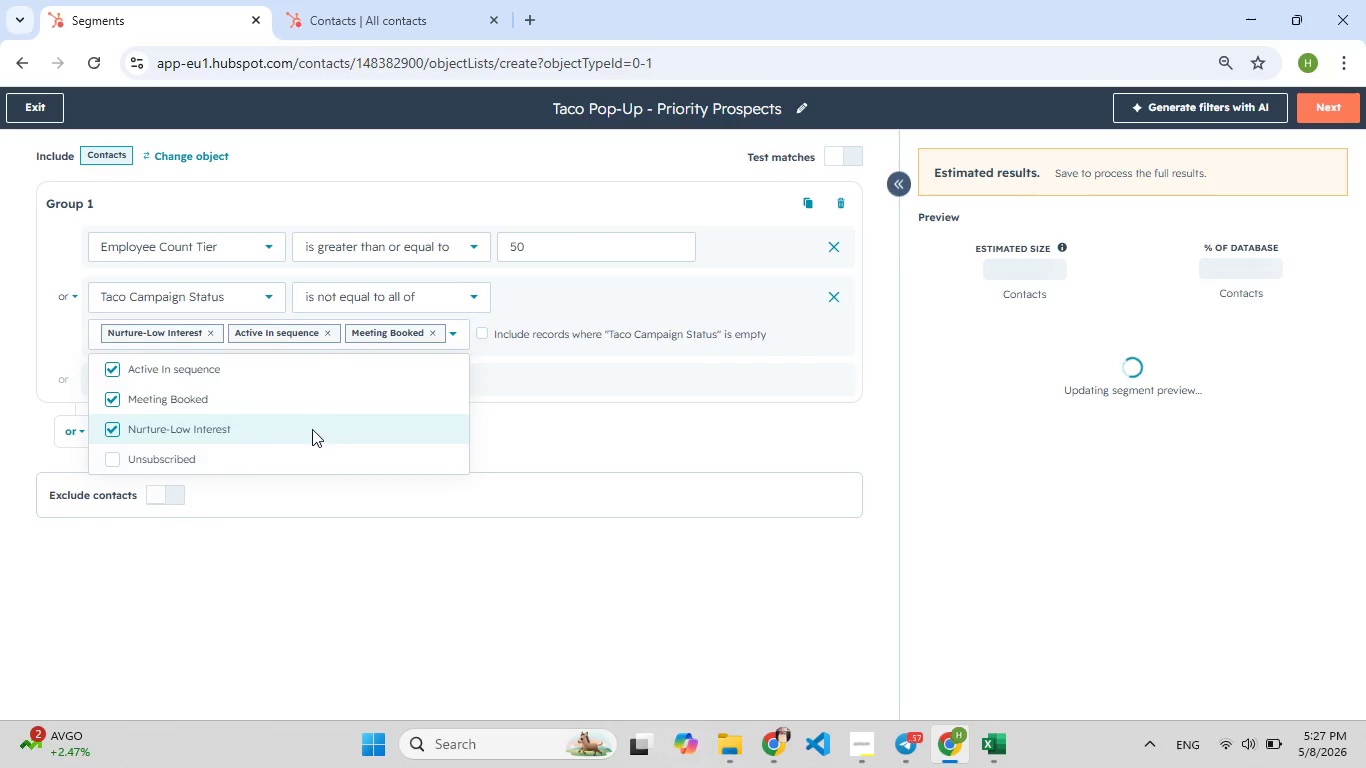 
left_click([254, 457])
 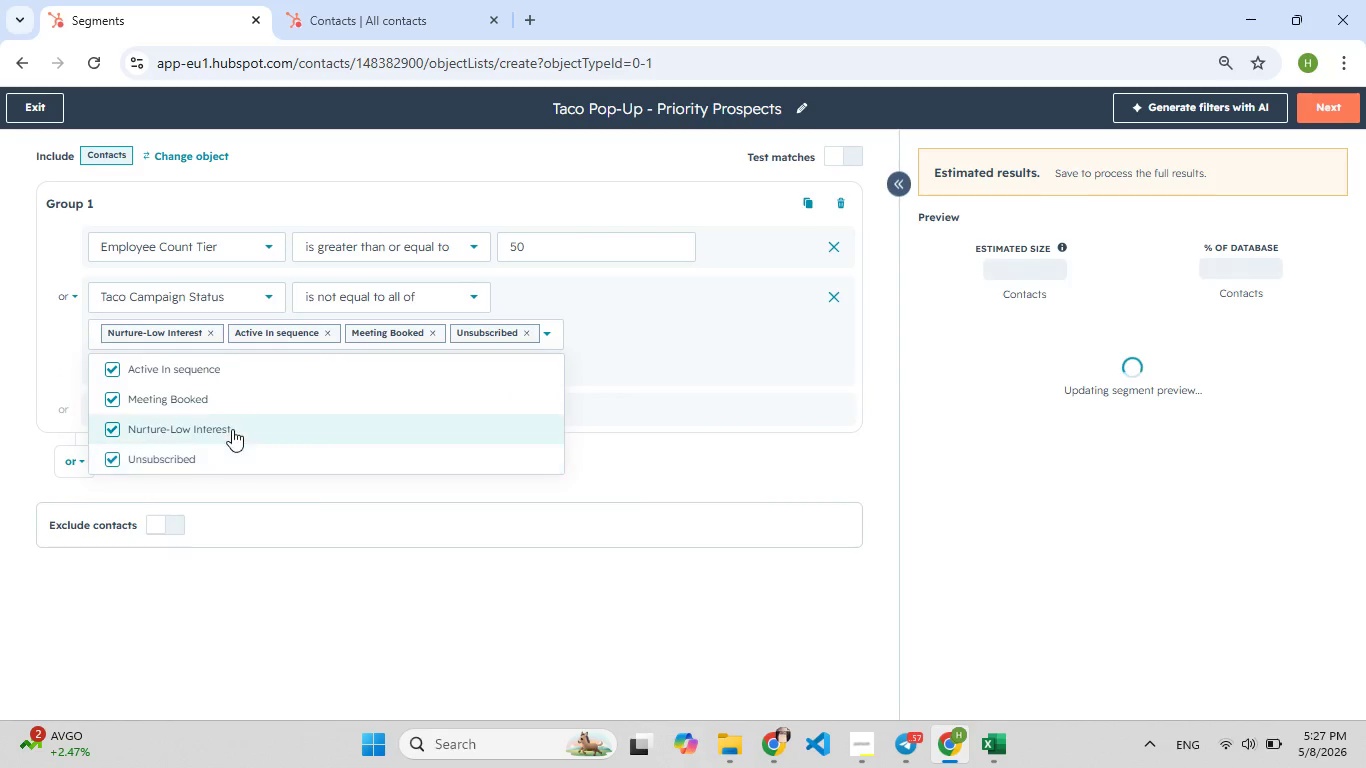 
left_click([232, 429])
 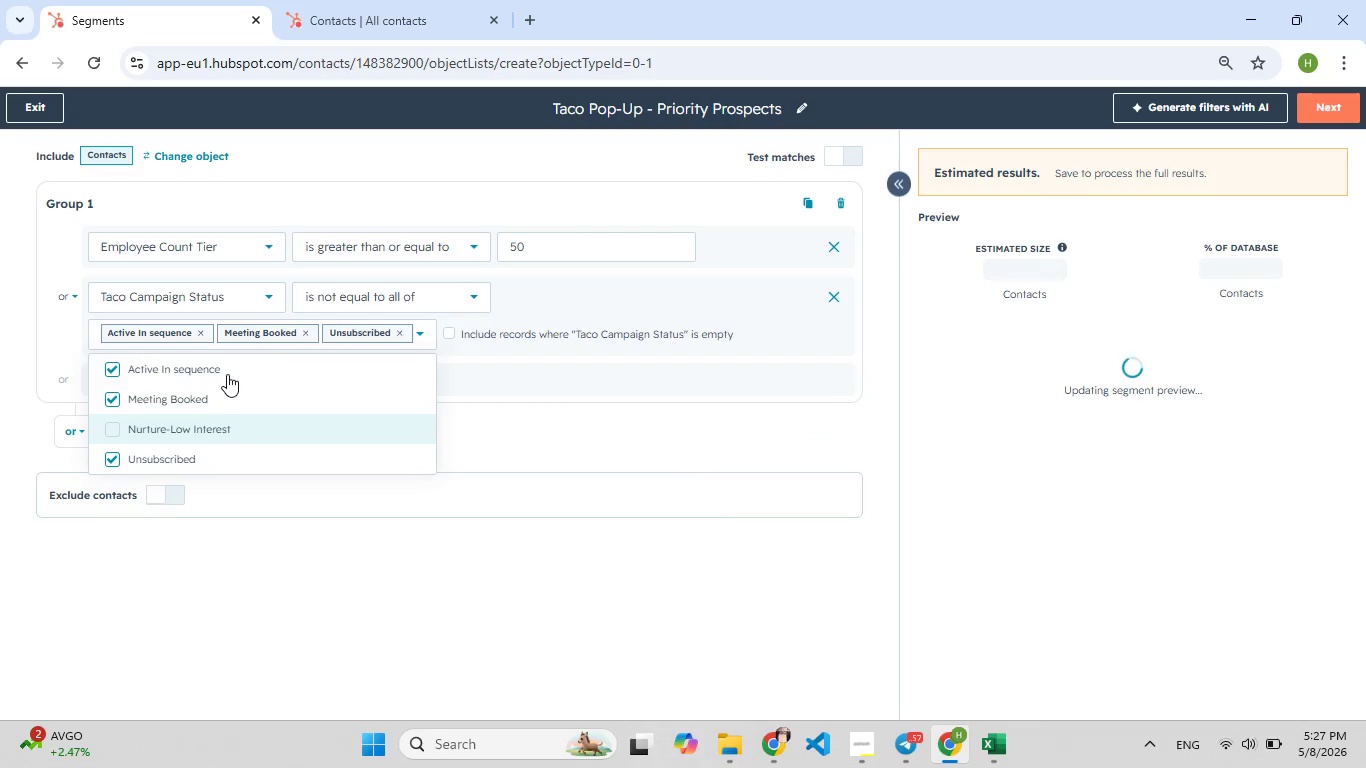 
left_click([227, 374])
 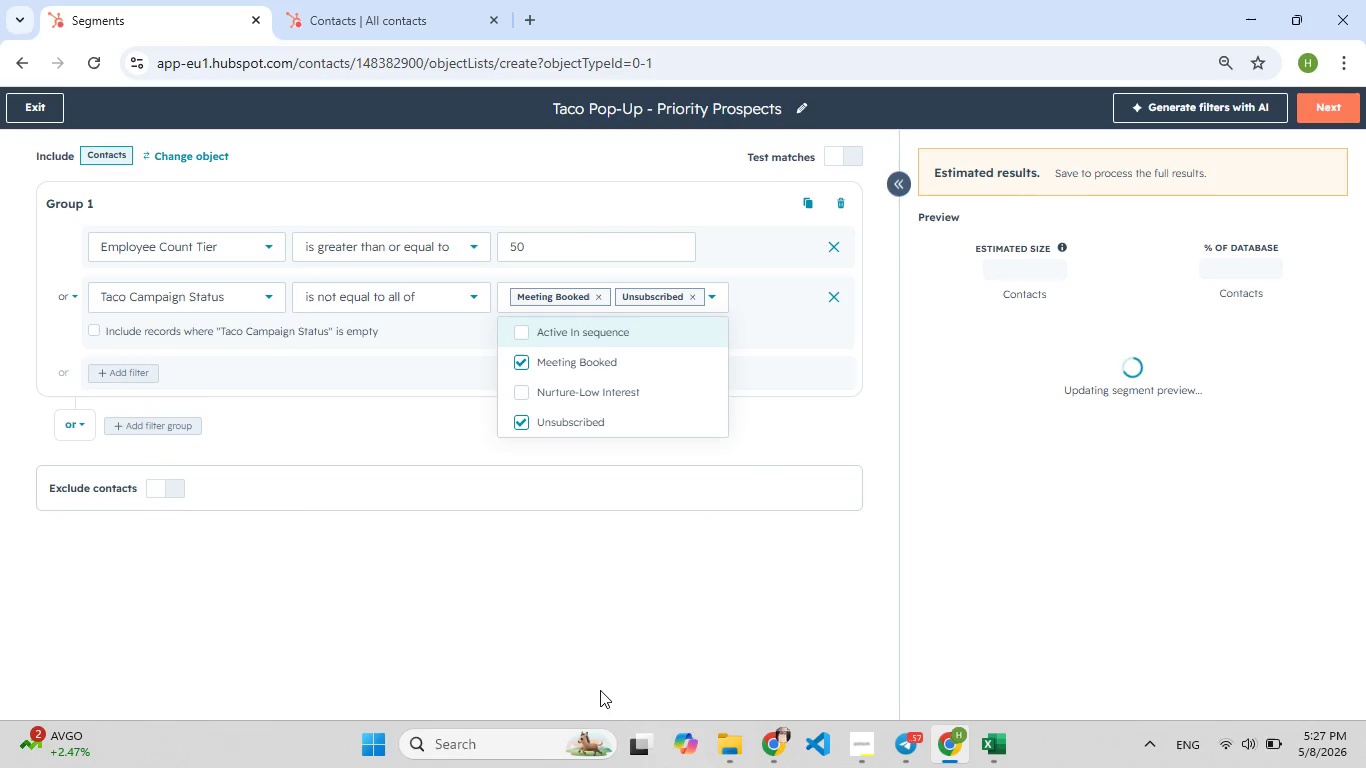 
wait(12.14)
 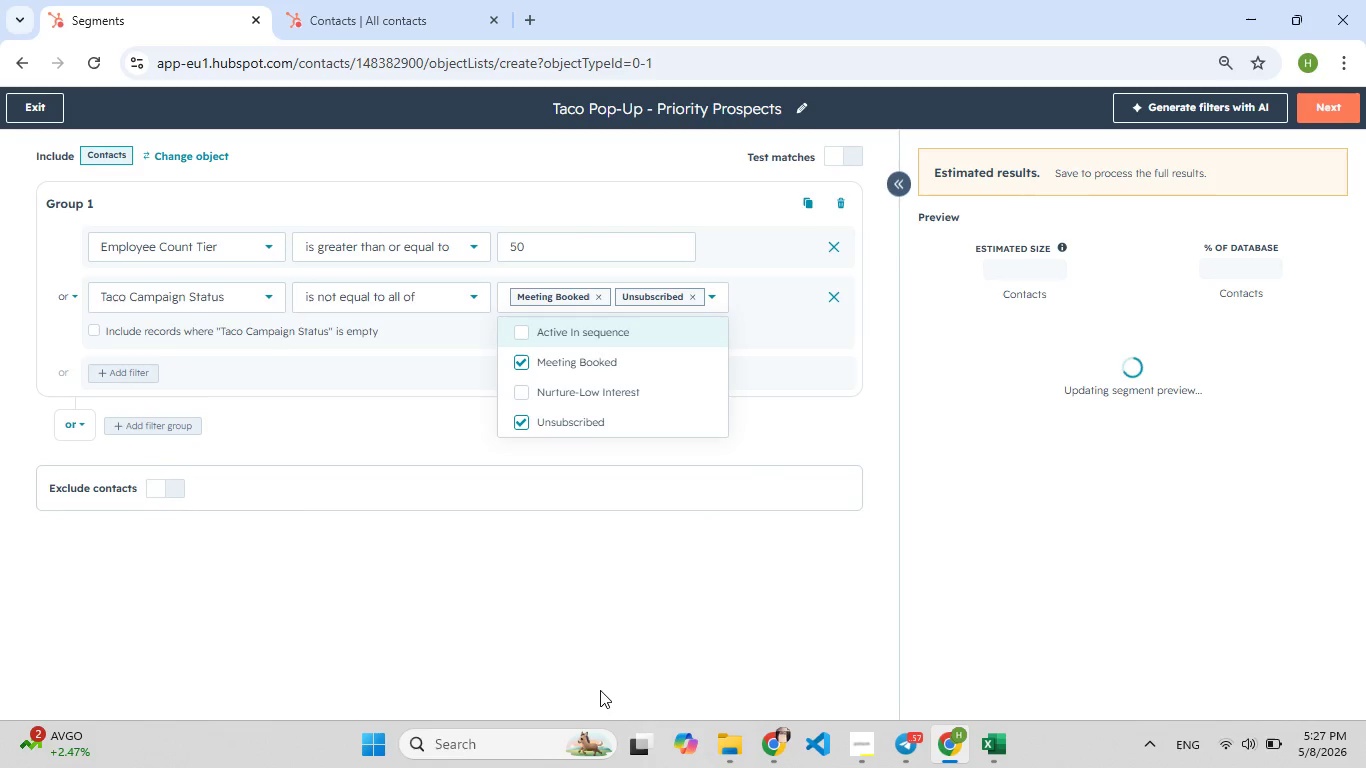 
left_click([570, 544])
 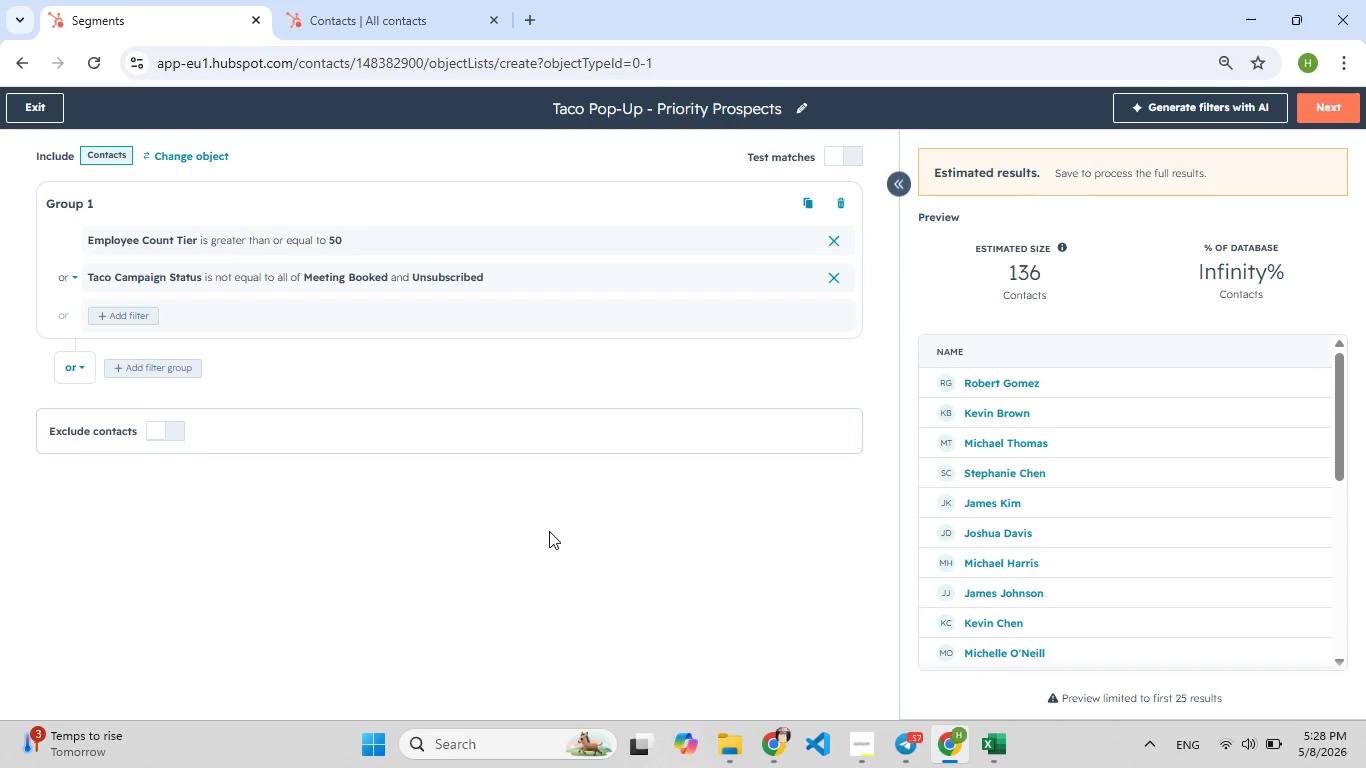 
wait(16.86)
 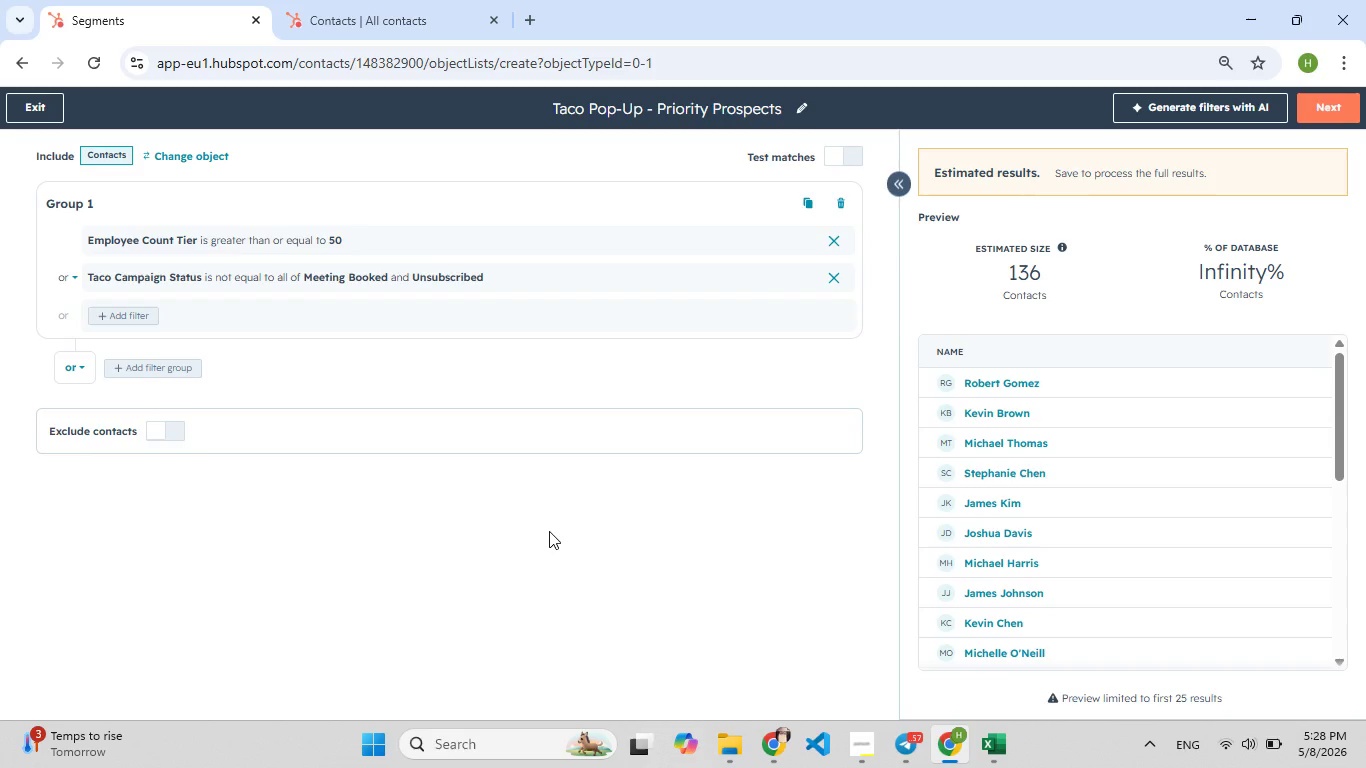 
left_click([65, 280])
 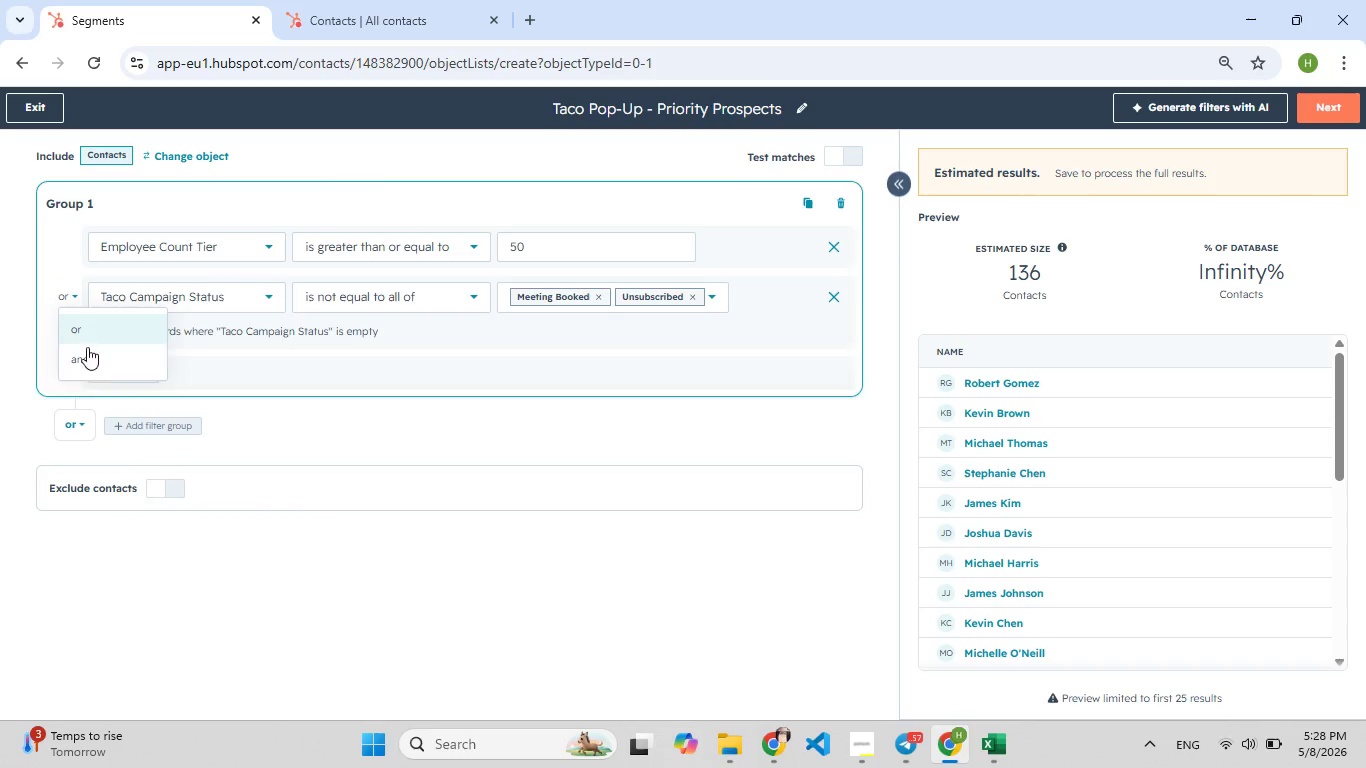 
left_click([87, 363])
 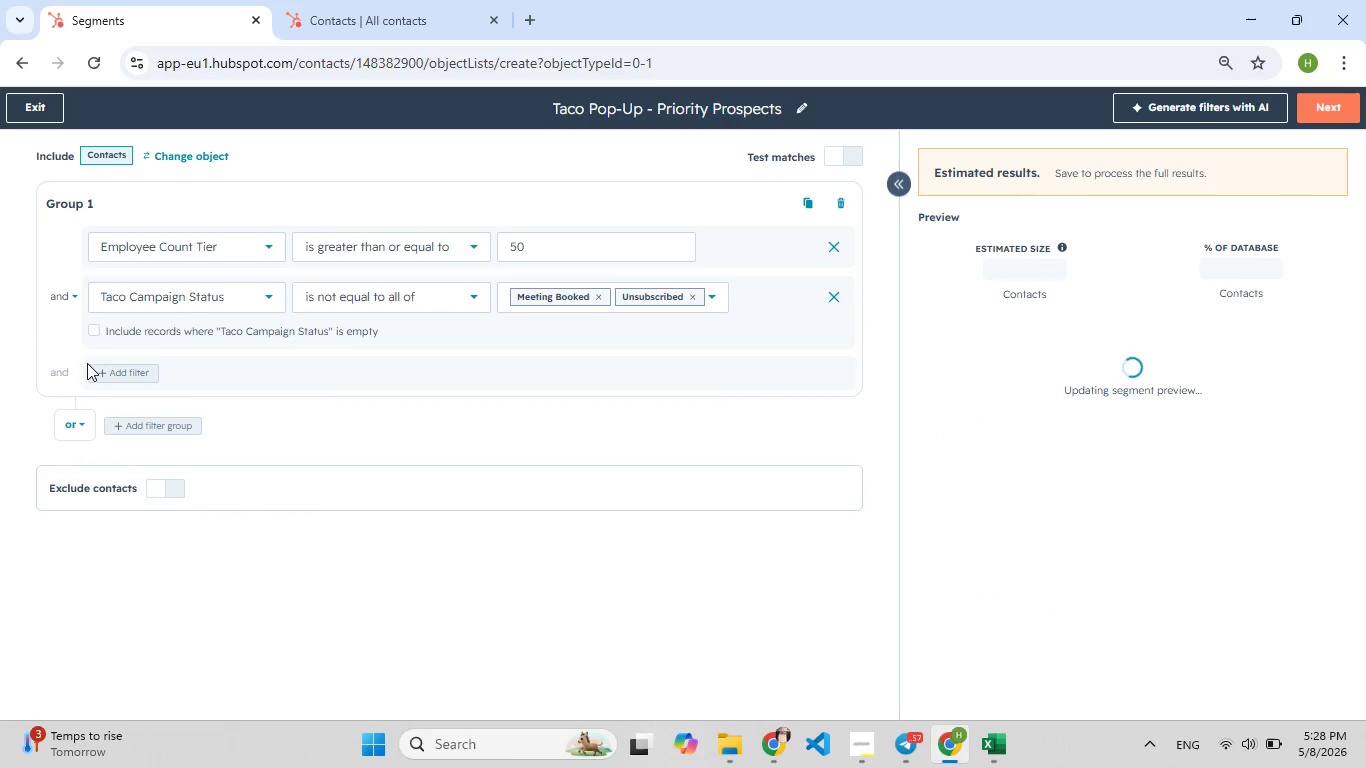 
left_click([50, 301])
 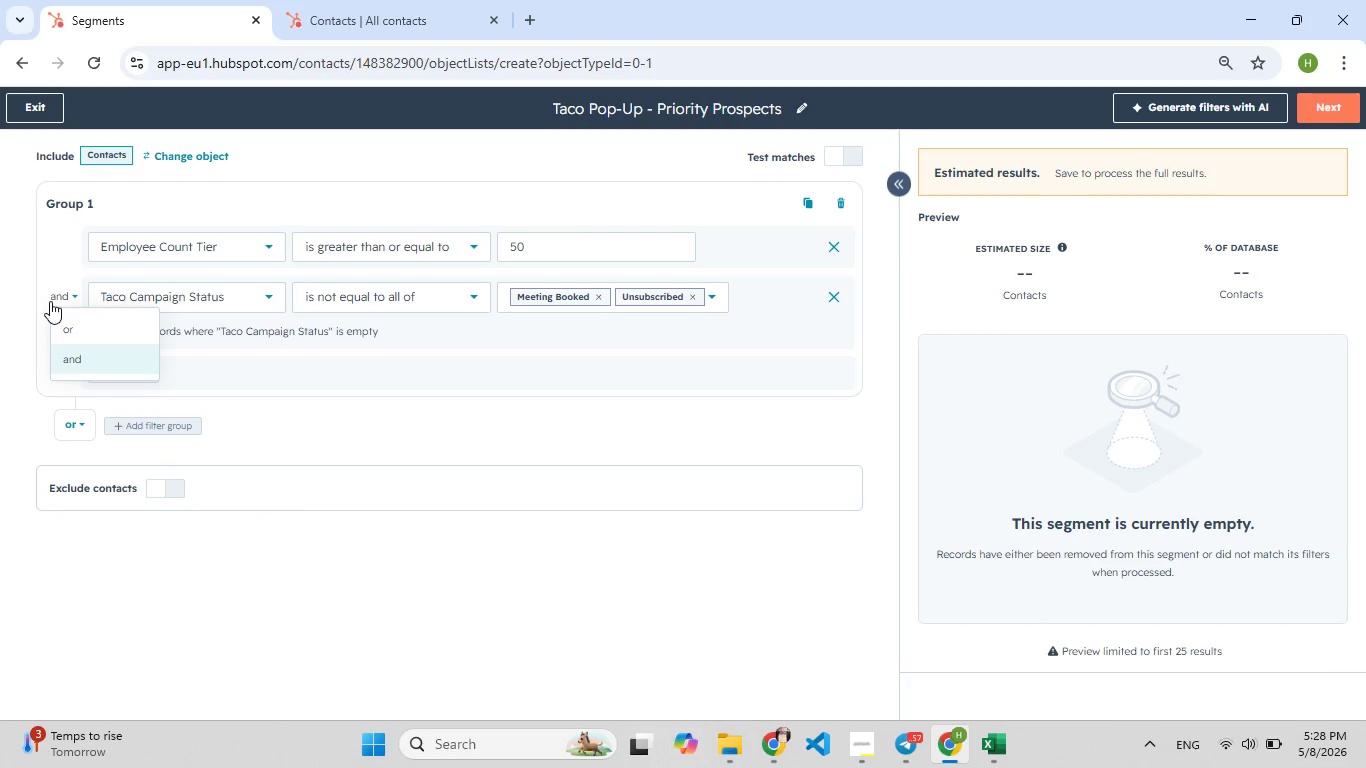 
left_click([91, 323])
 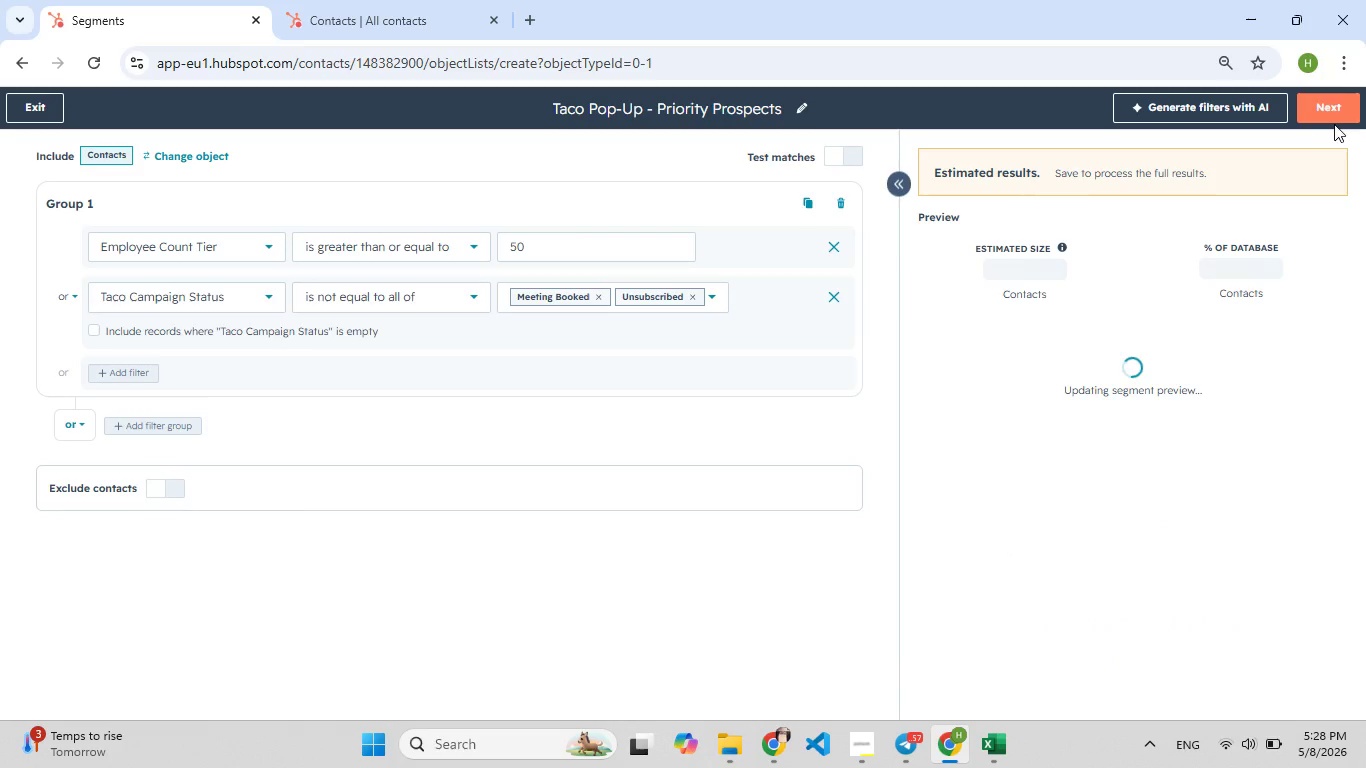 
left_click([1335, 118])
 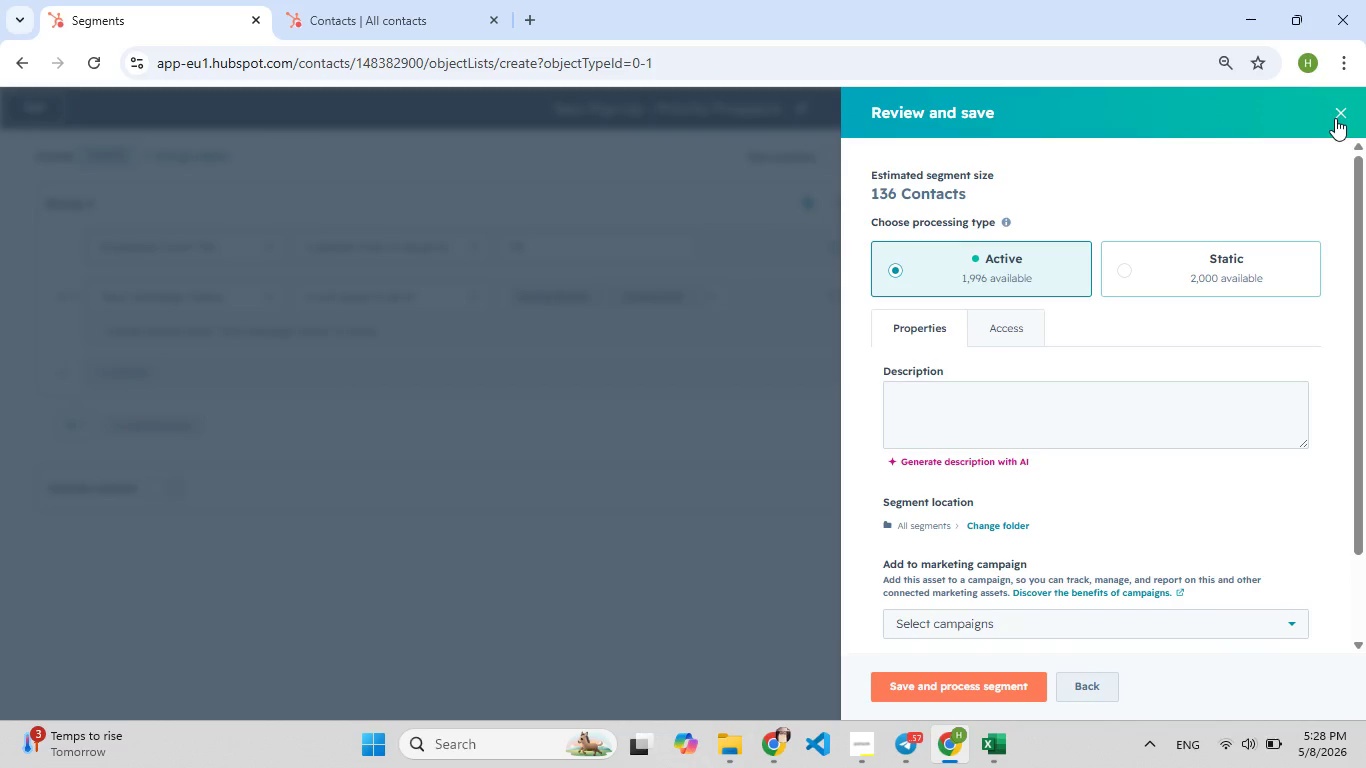 
wait(15.06)
 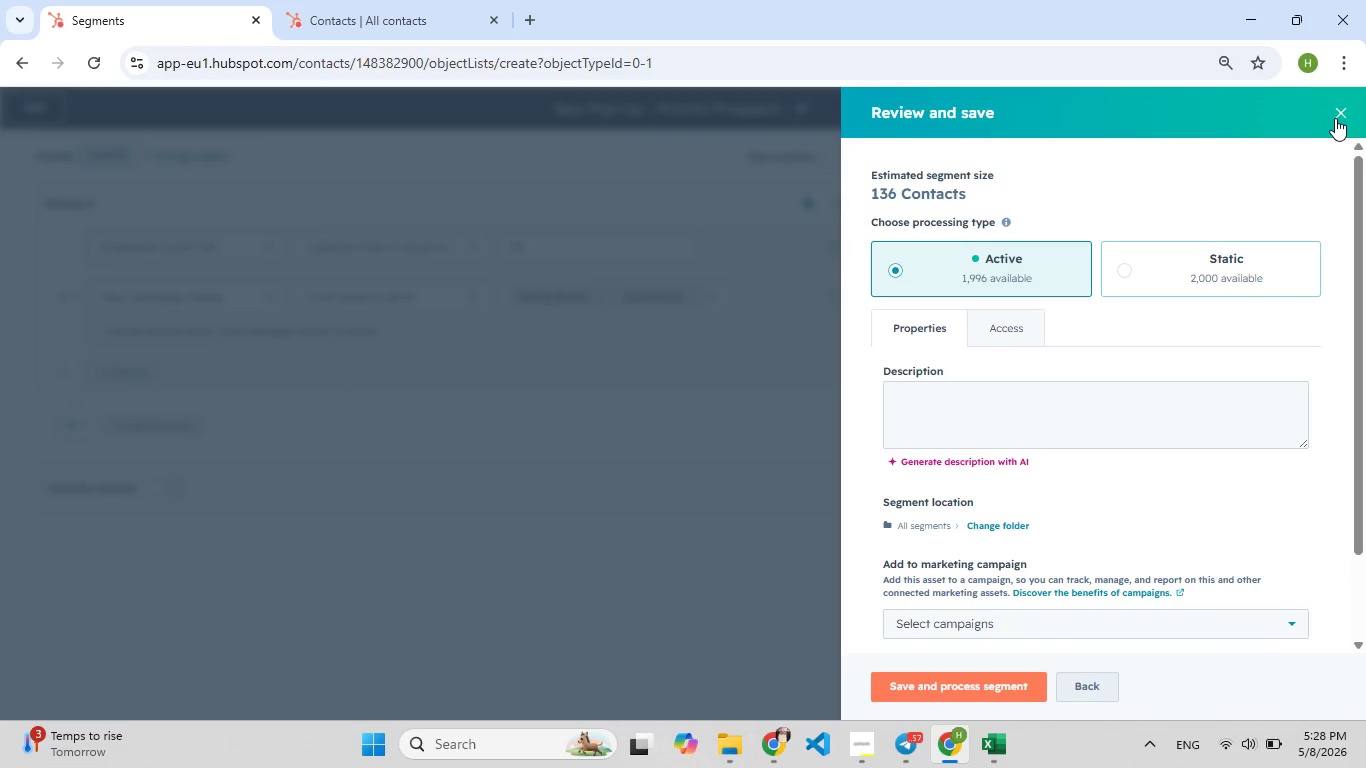 
left_click([974, 693])
 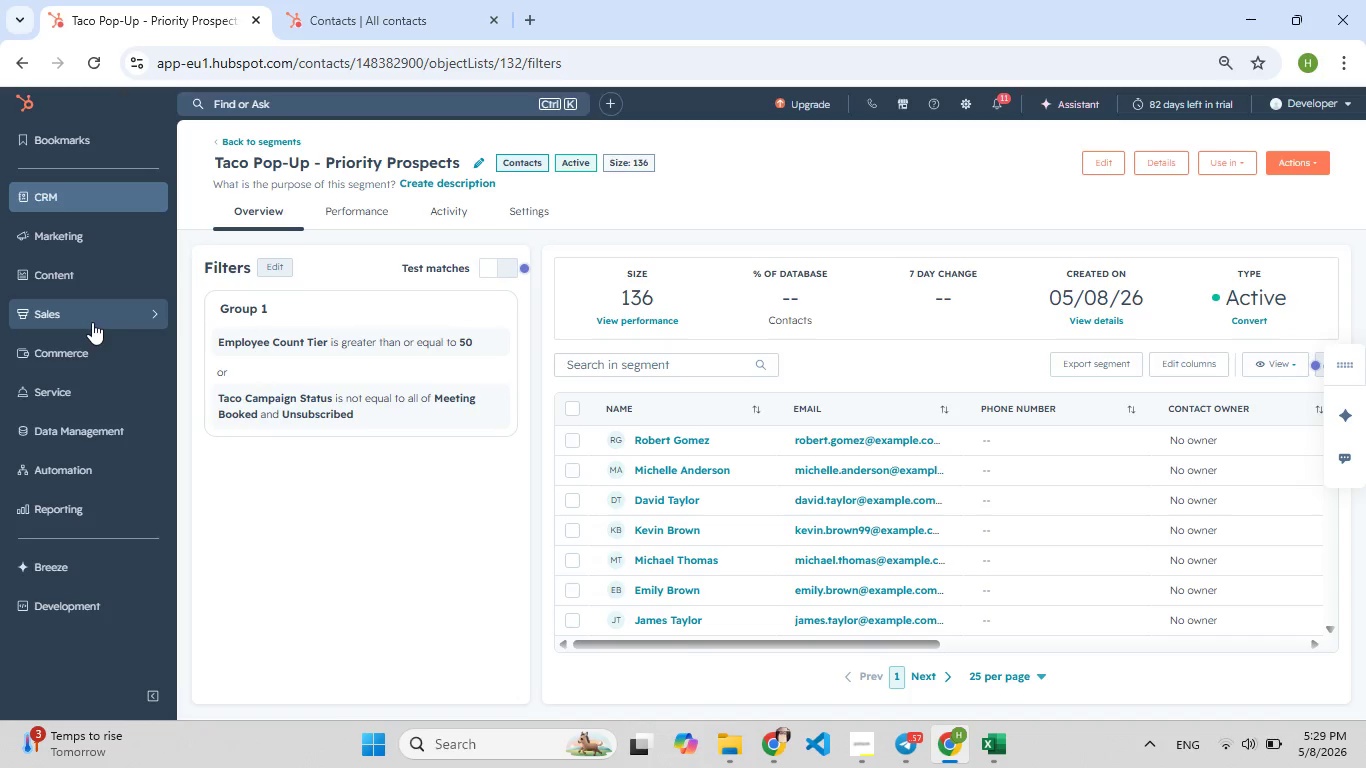 
wait(70.92)
 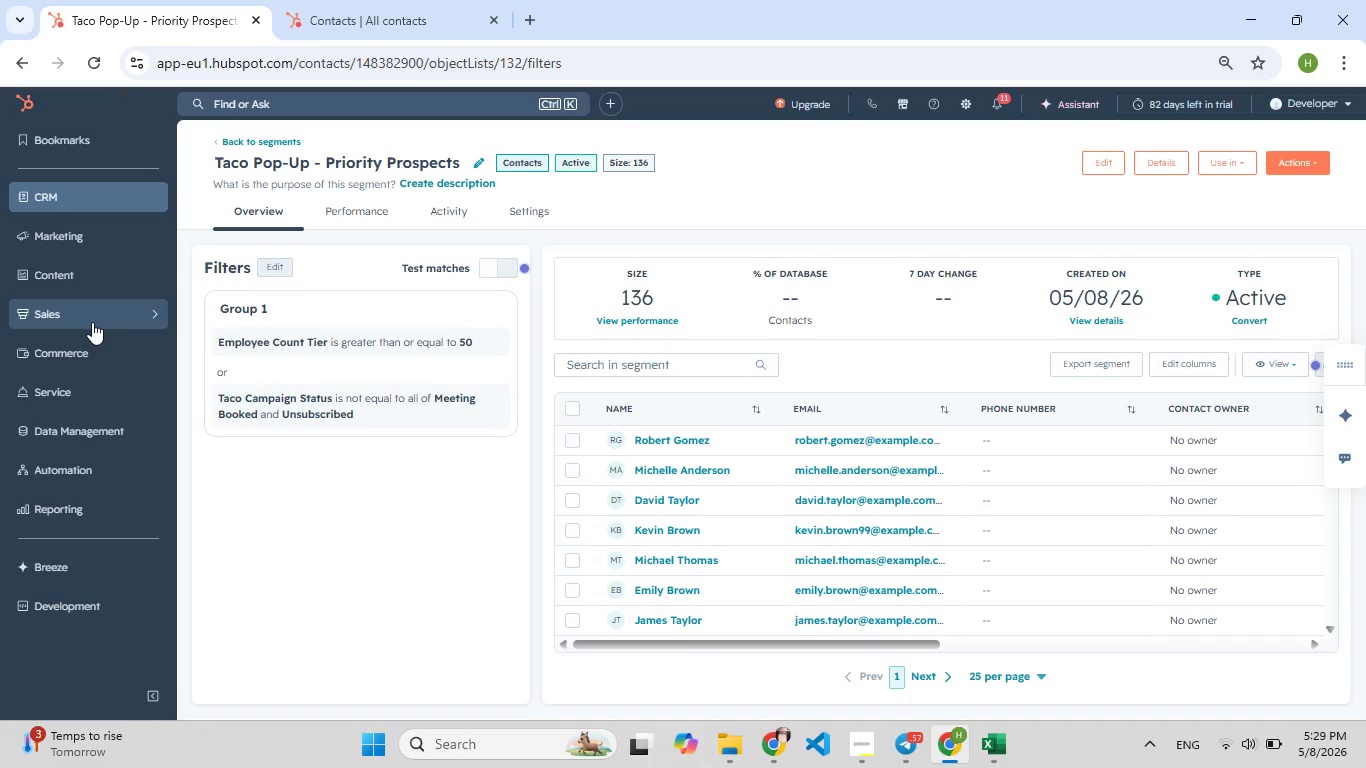 
left_click([105, 458])
 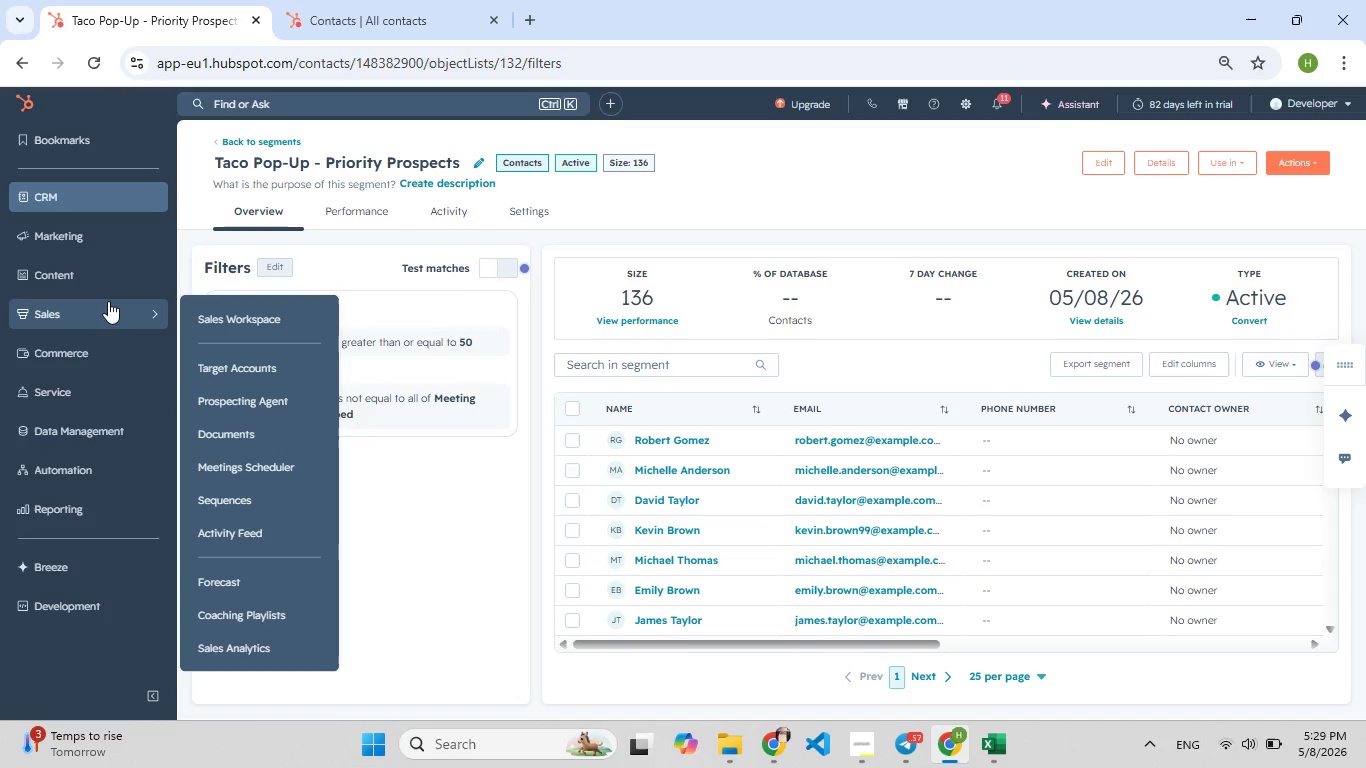 
left_click([108, 301])
 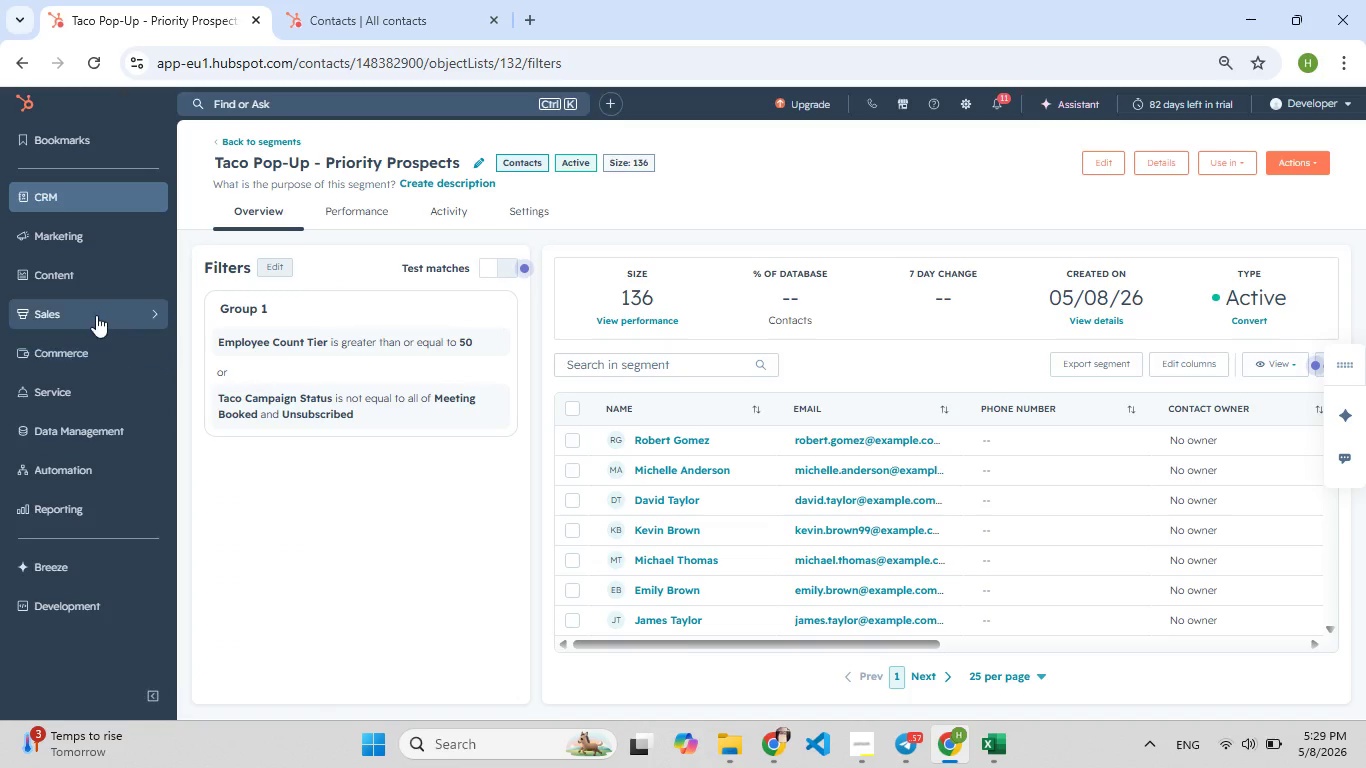 
left_click([96, 314])
 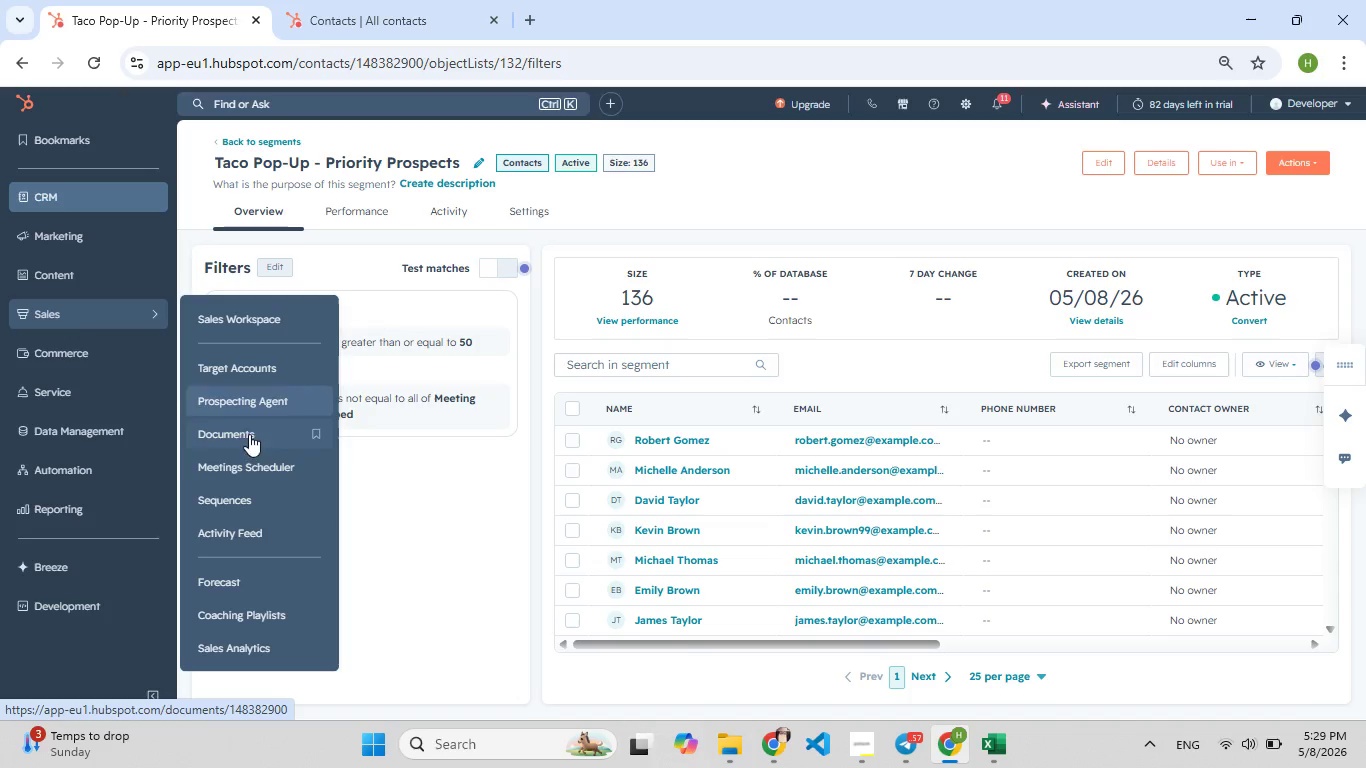 
left_click([249, 489])
 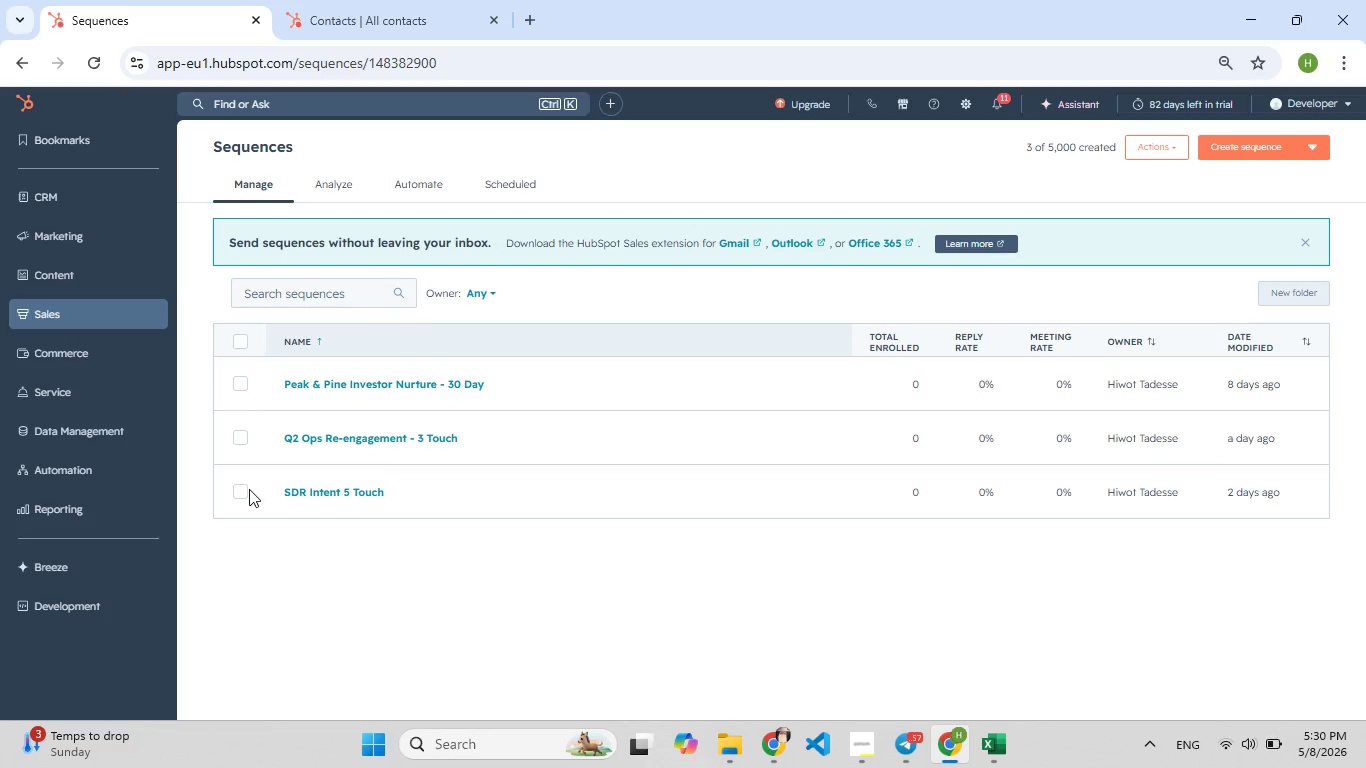 
wait(15.88)
 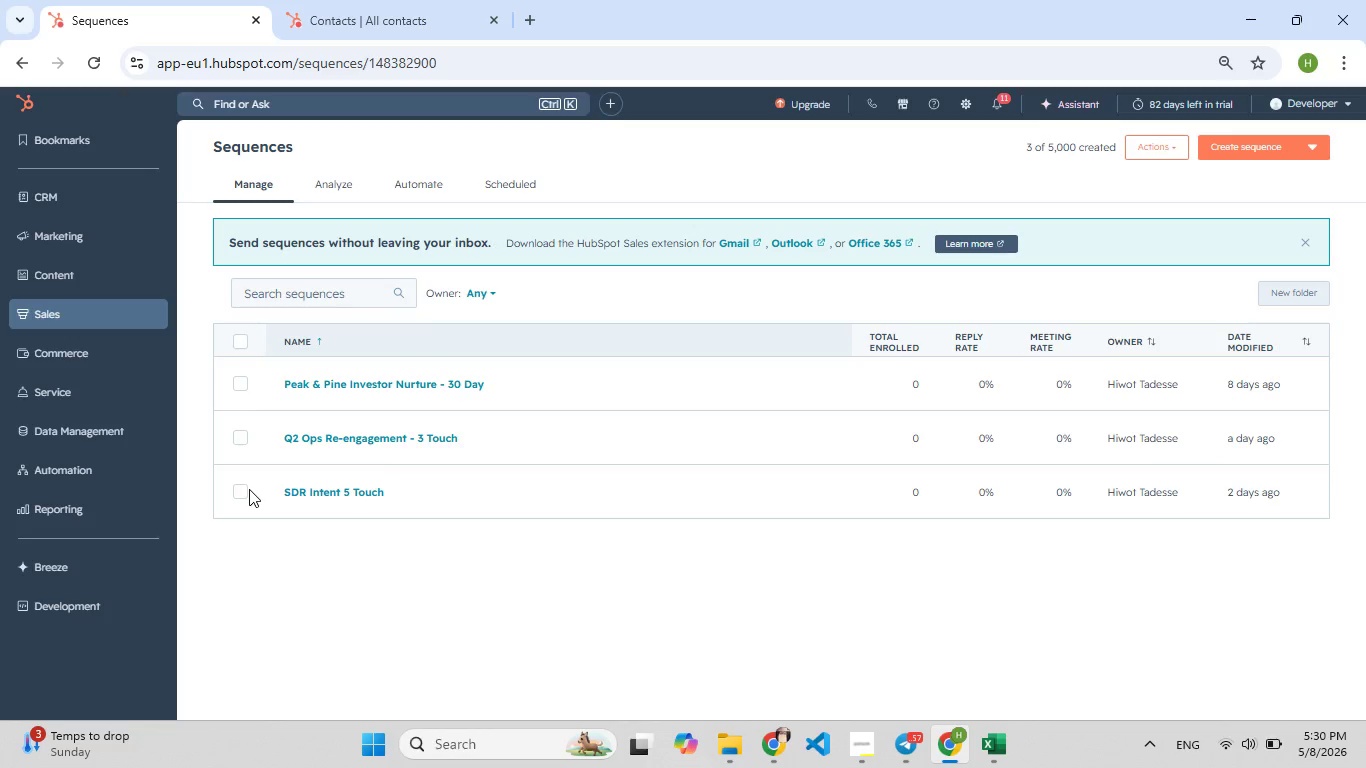 
left_click([1242, 143])
 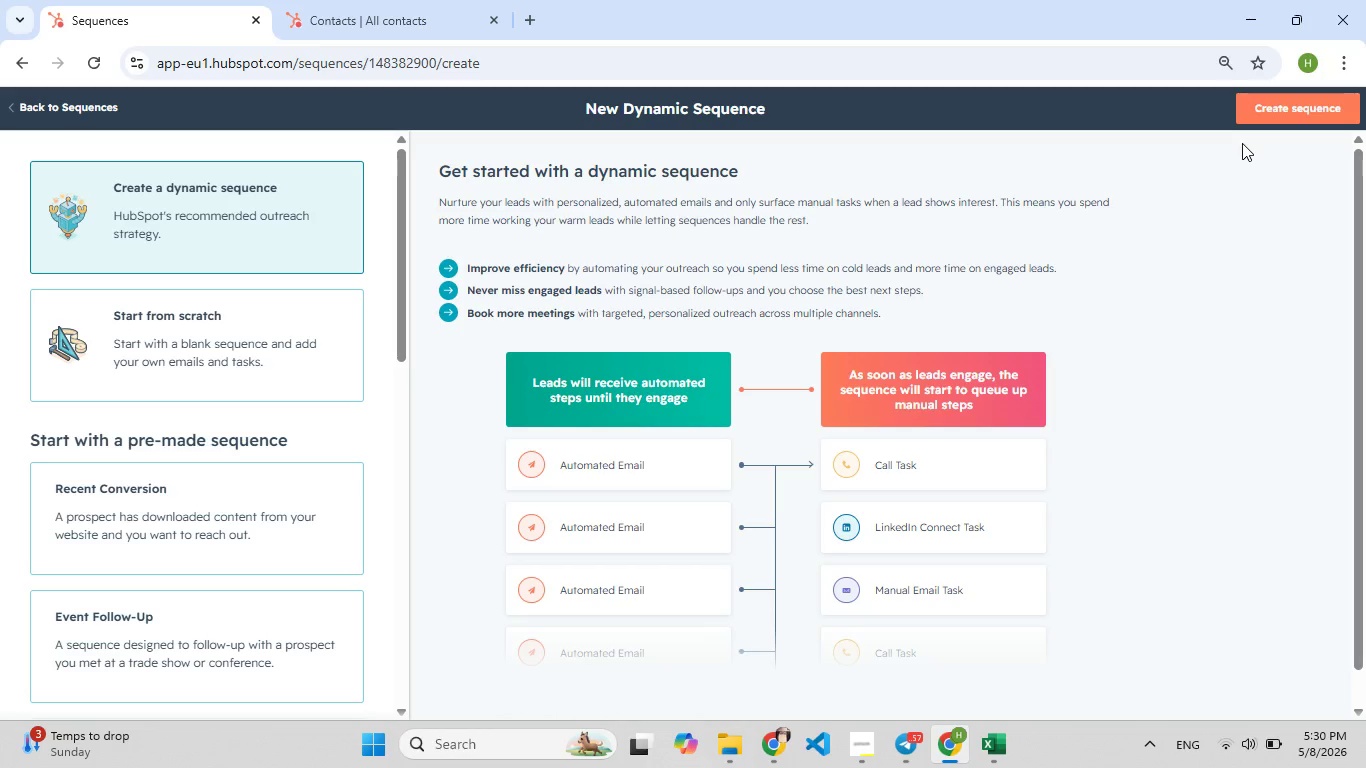 
wait(12.08)
 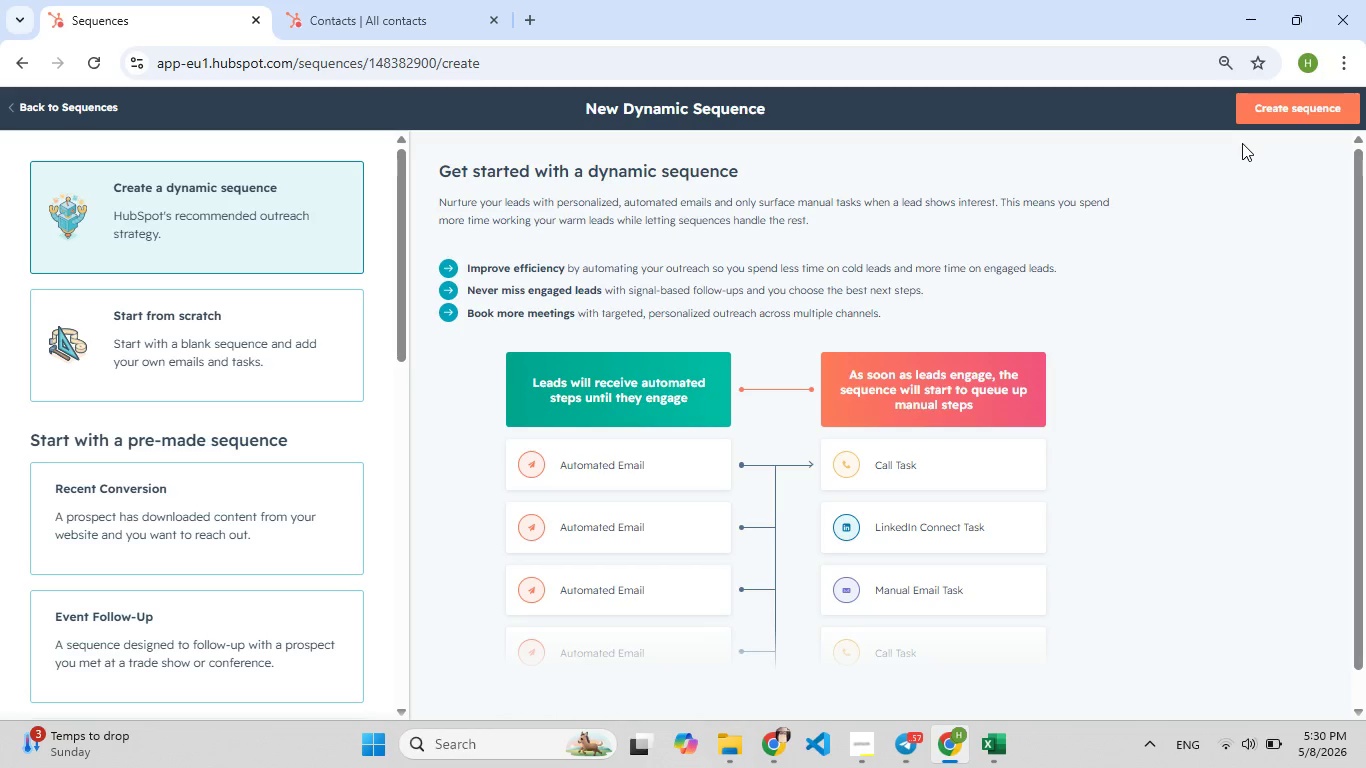 
left_click([1282, 100])
 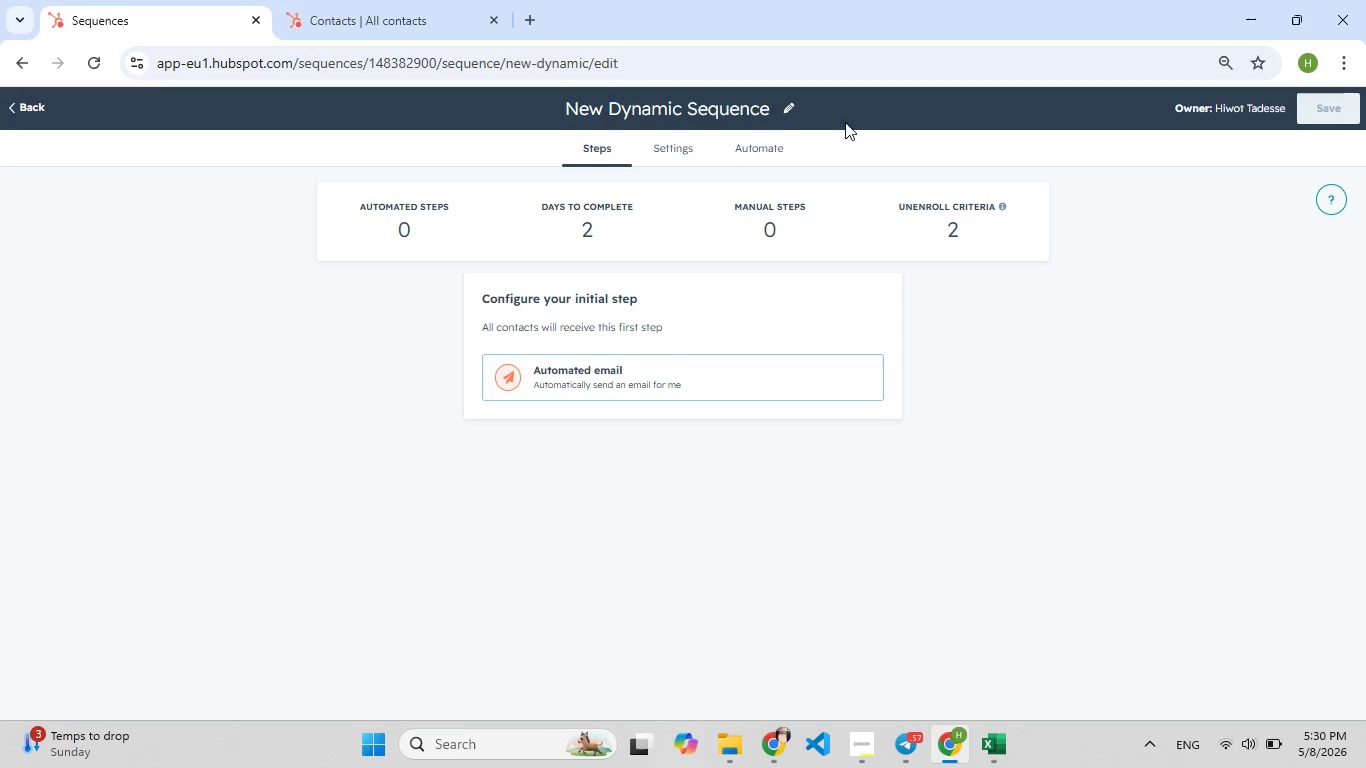 
left_click([789, 105])
 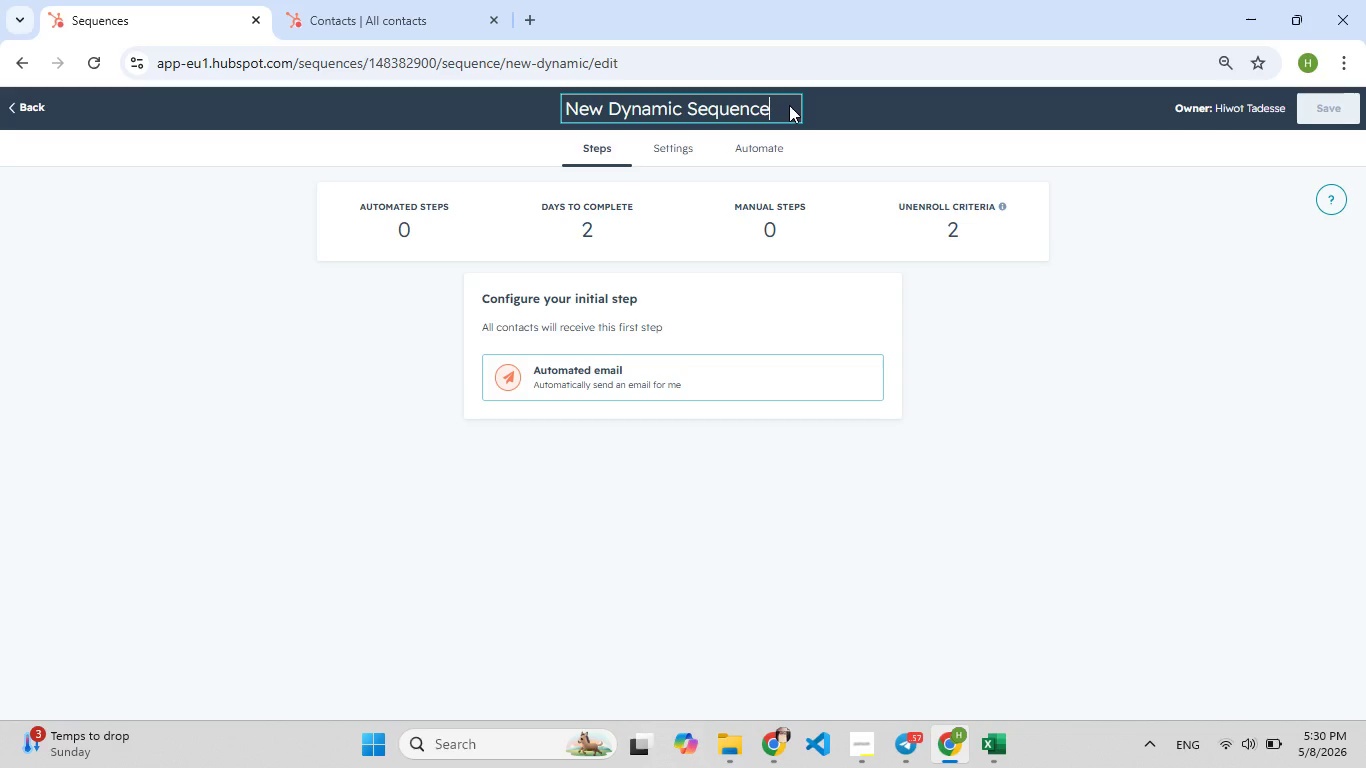 
wait(18.0)
 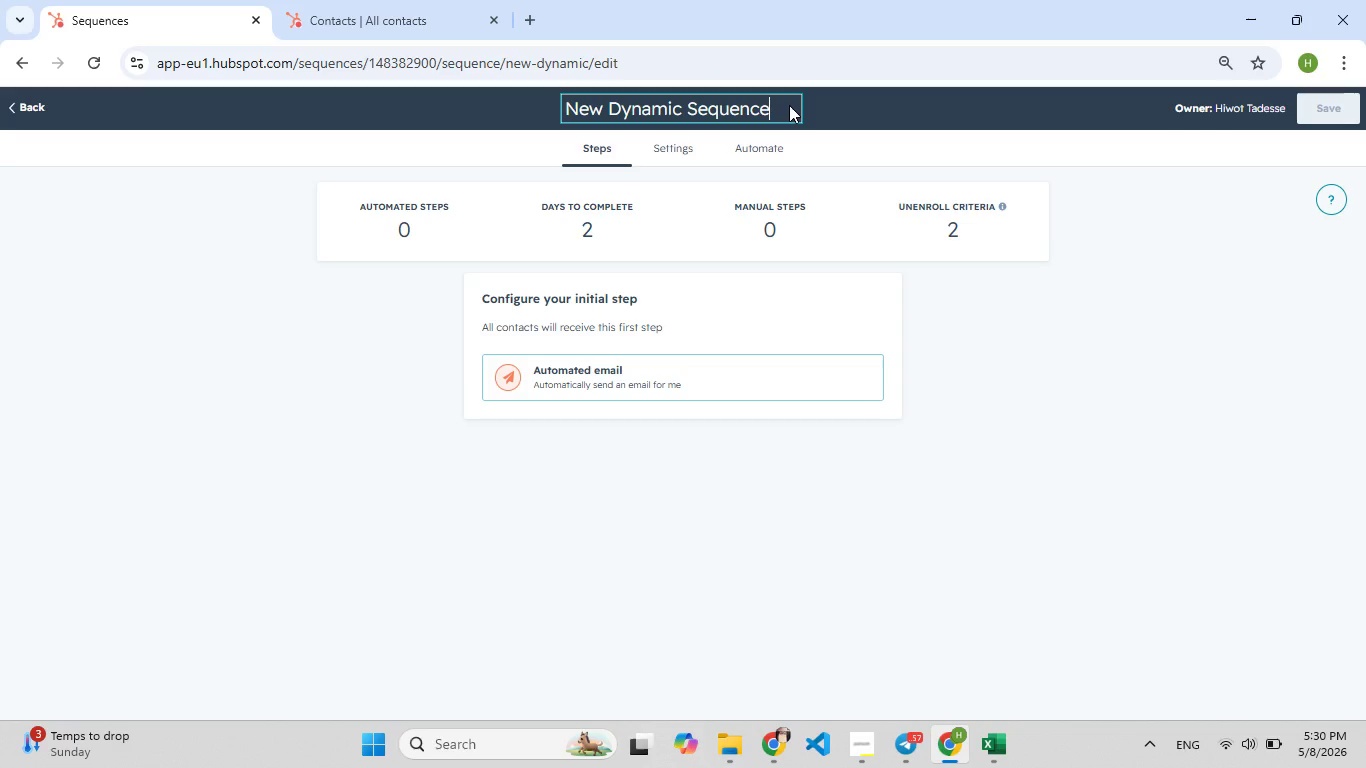 
key(F10)
 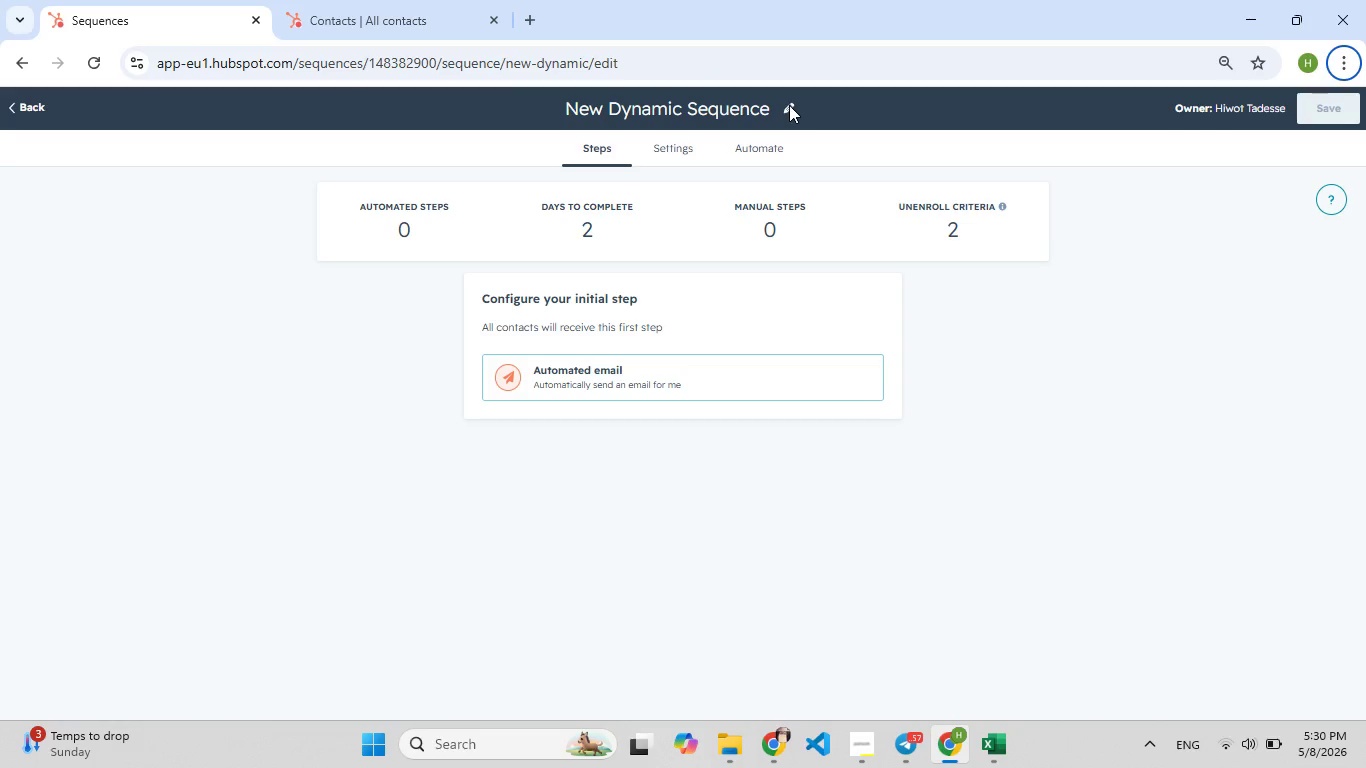 
hold_key(key=Backspace, duration=0.75)
 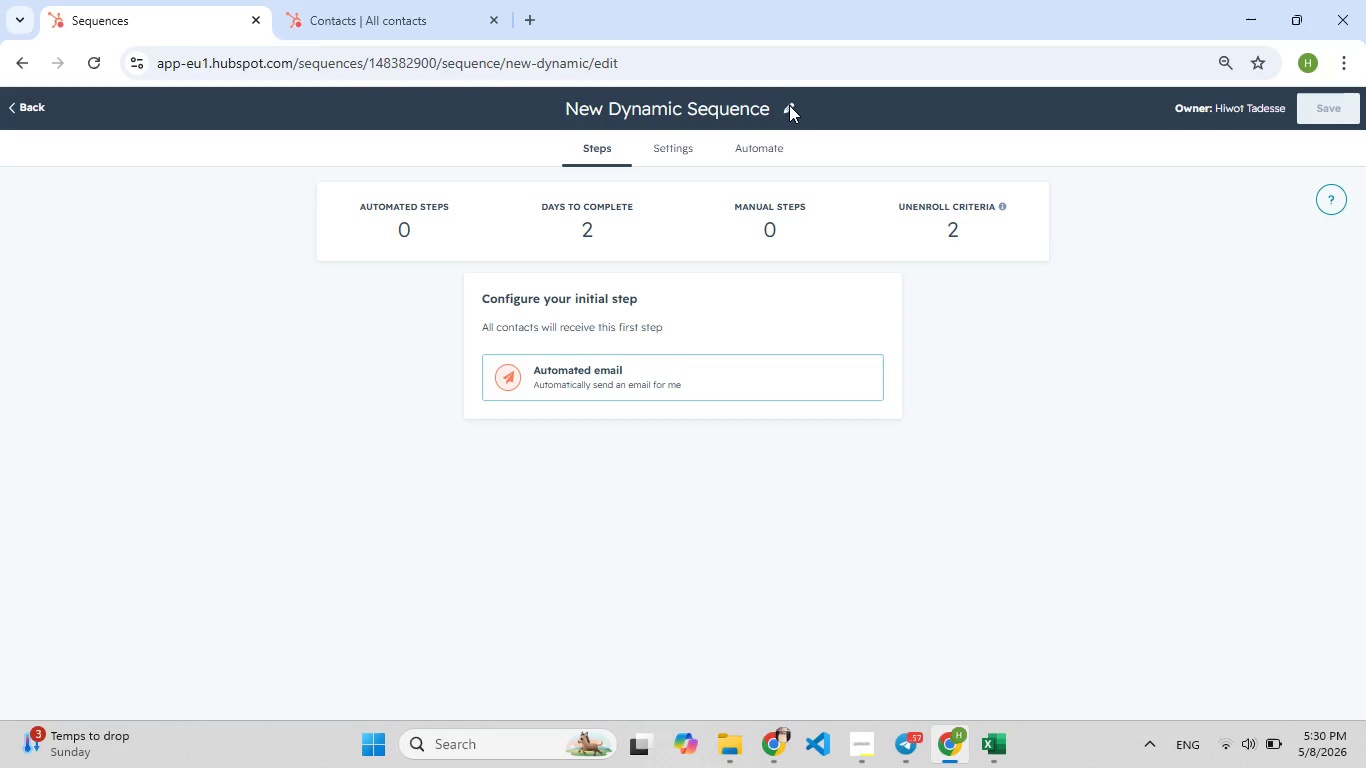 
hold_key(key=F9, duration=0.75)
 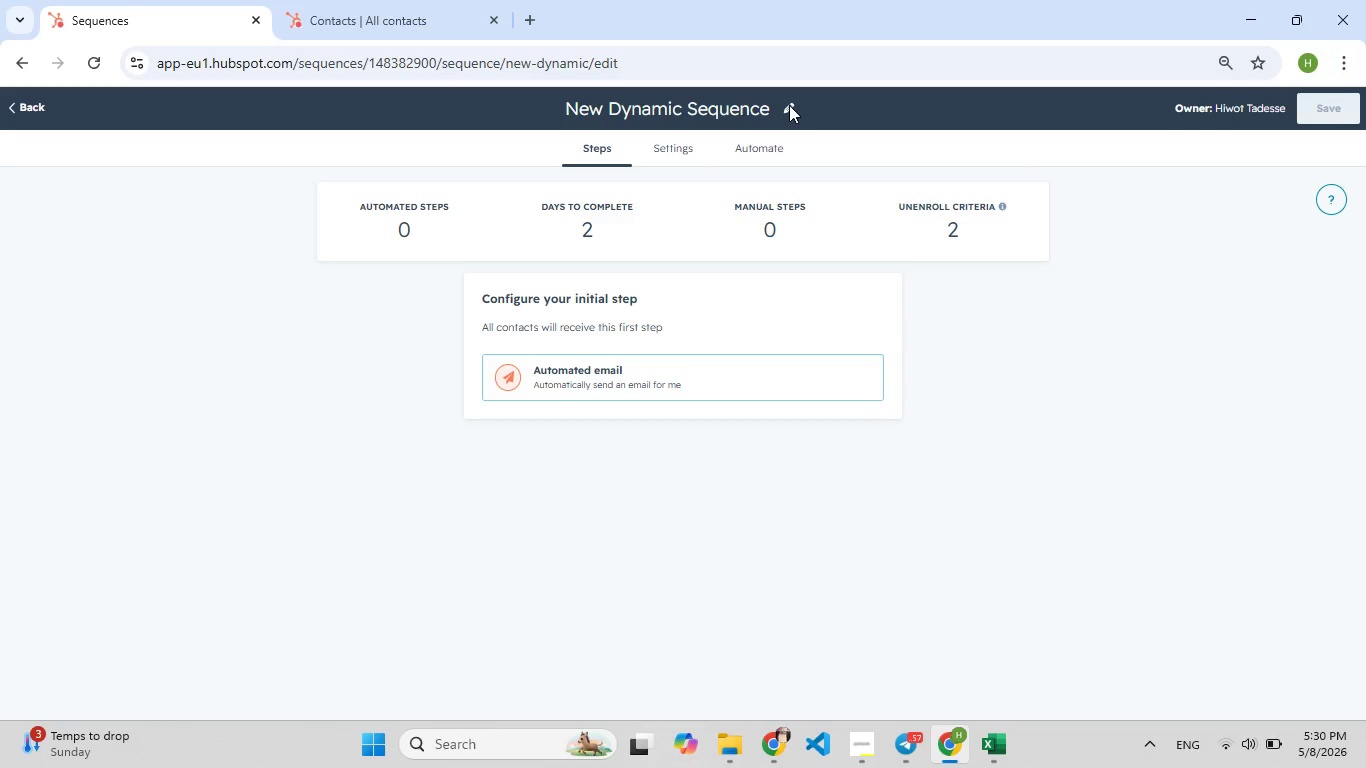 
left_click([789, 105])
 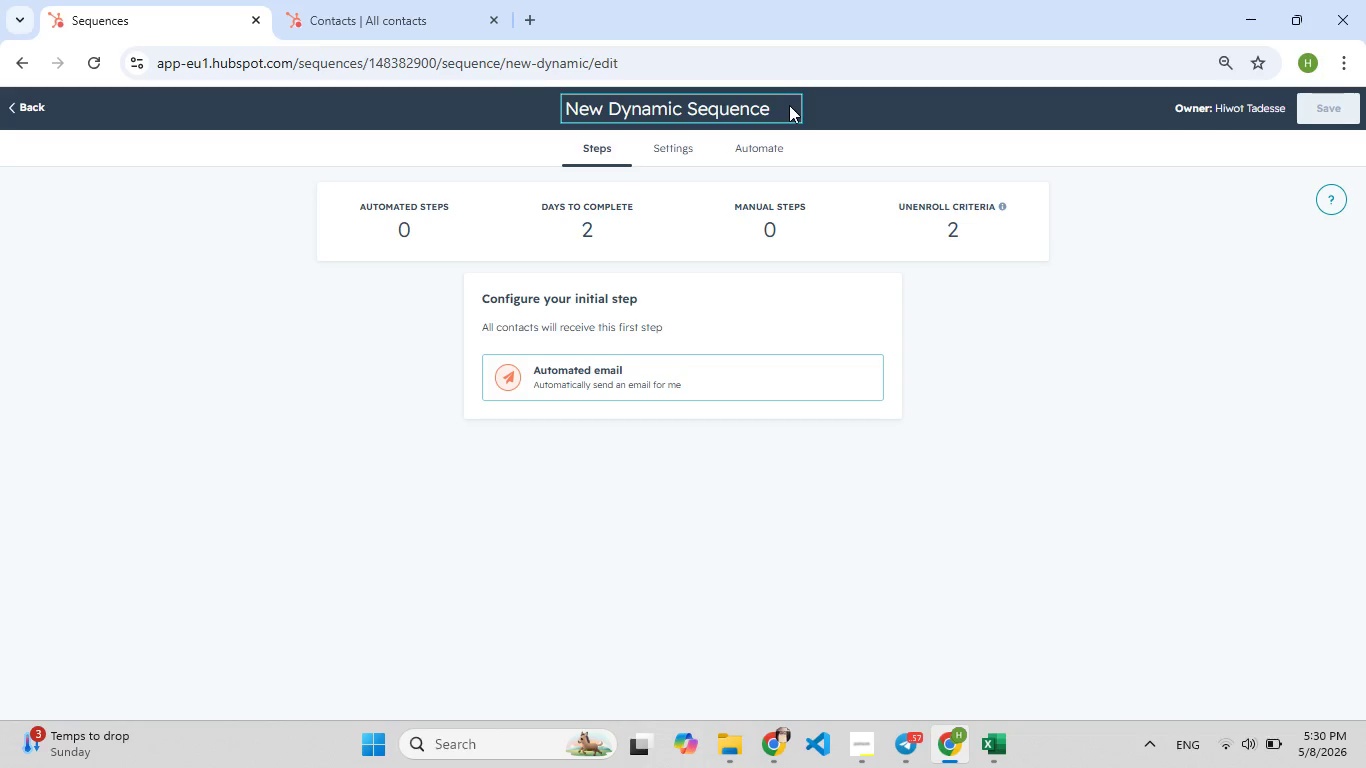 
hold_key(key=F9, duration=1.5)
 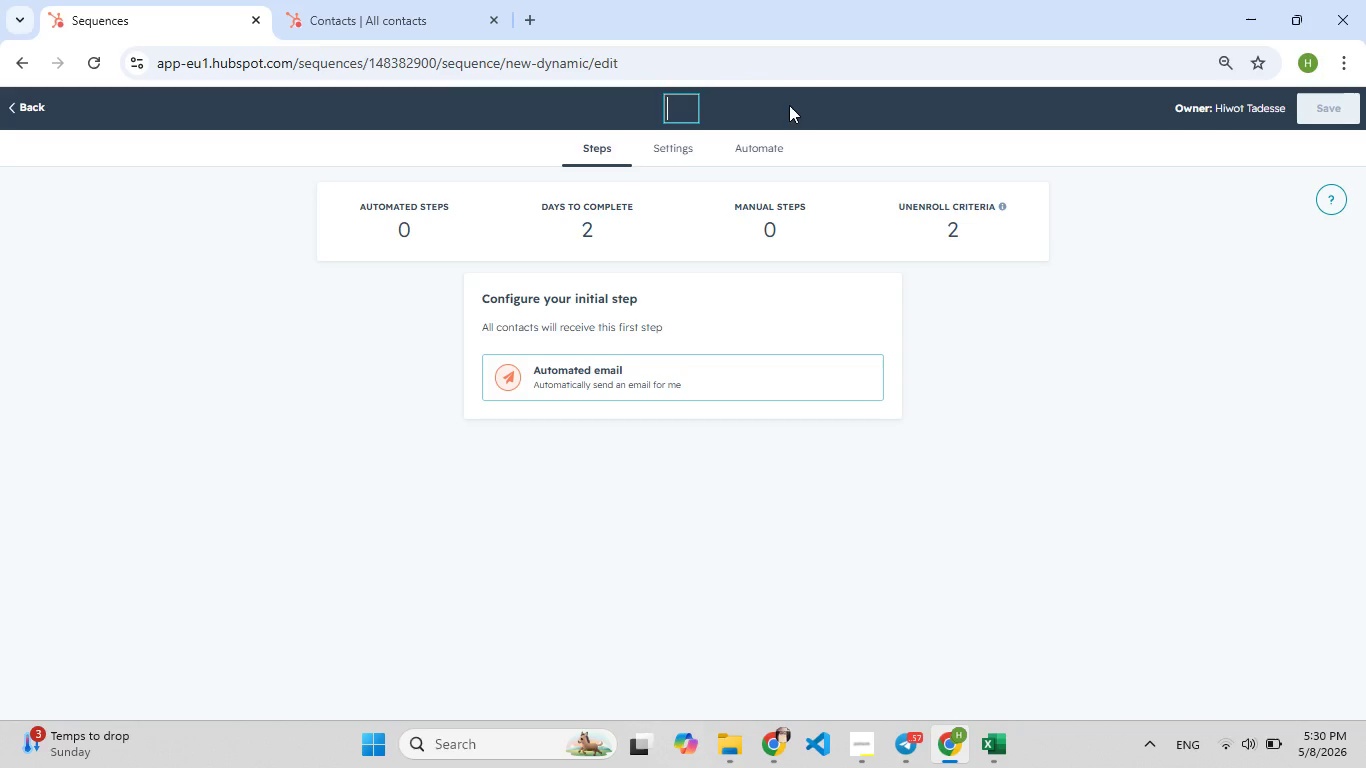 
hold_key(key=Backspace, duration=1.5)
 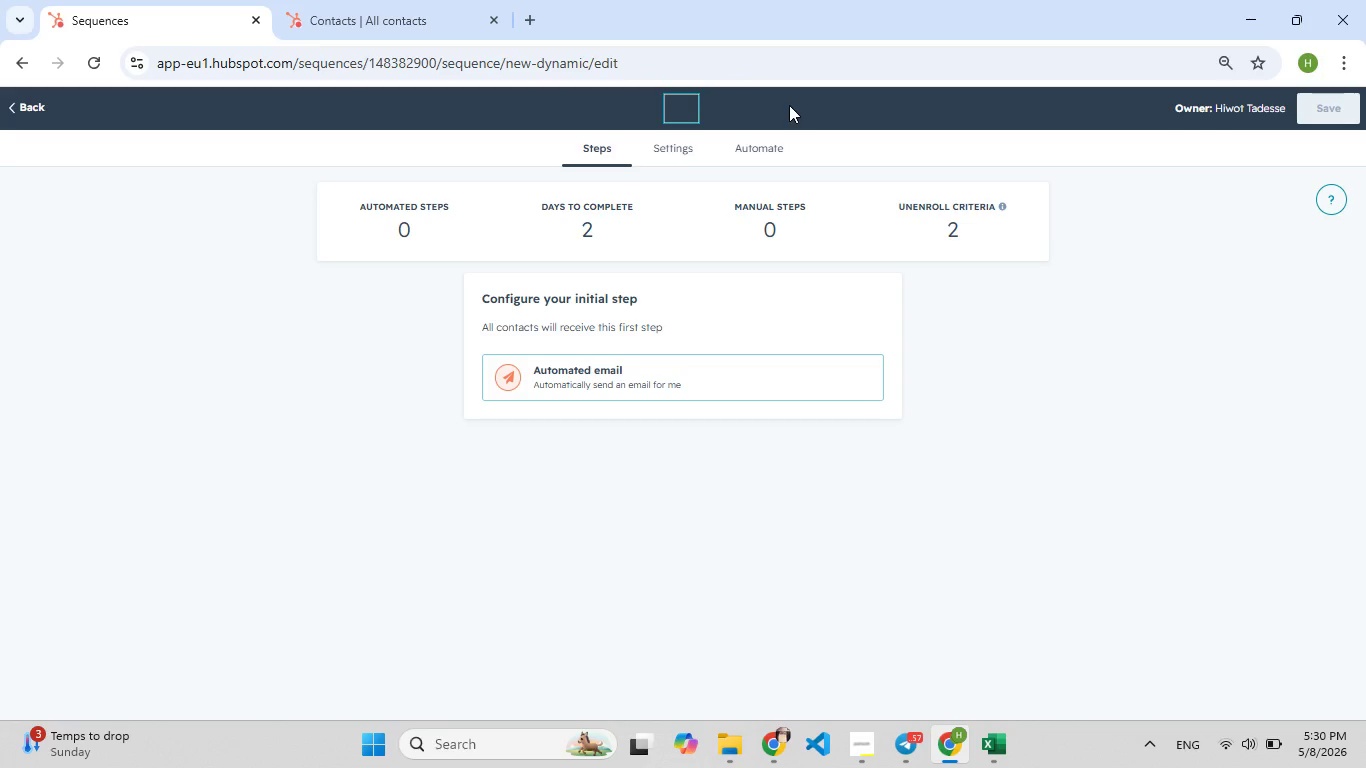 
key(F9)
 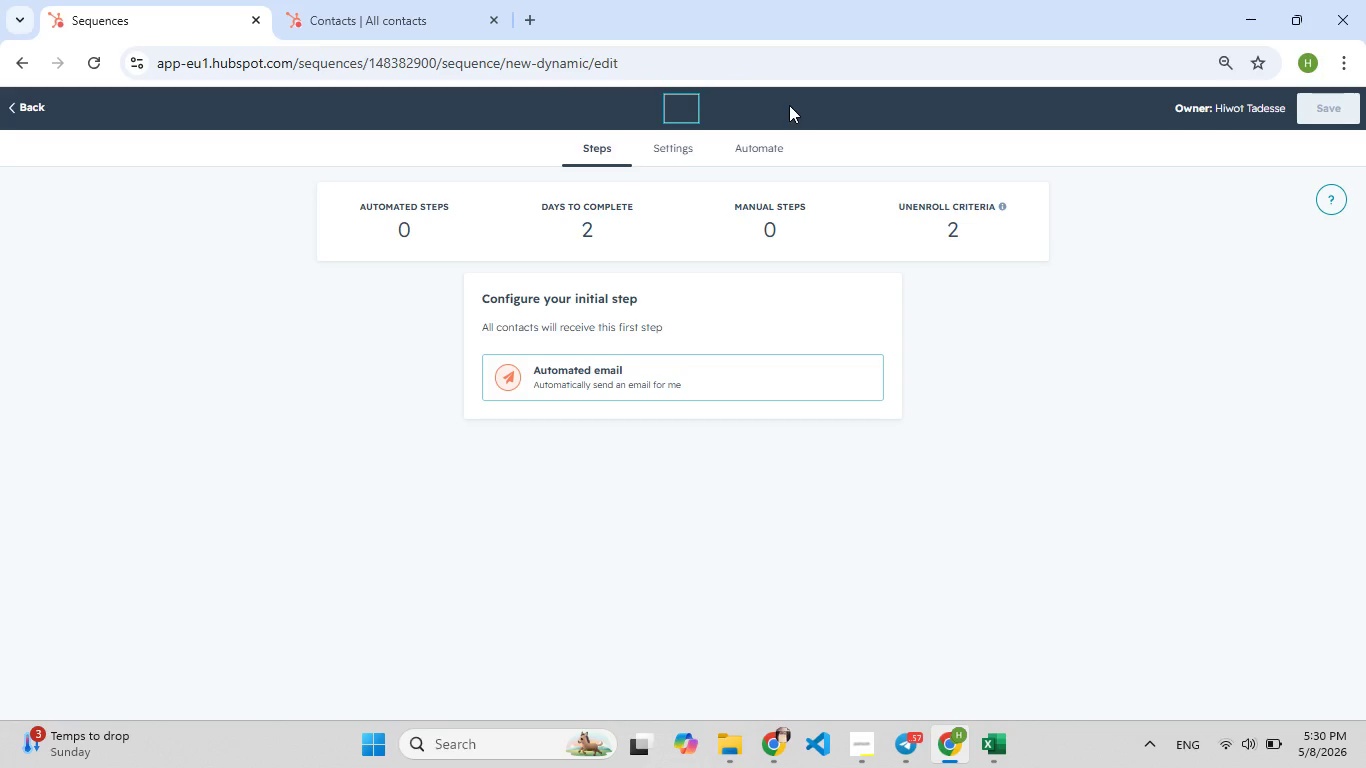 
key(Backspace)
 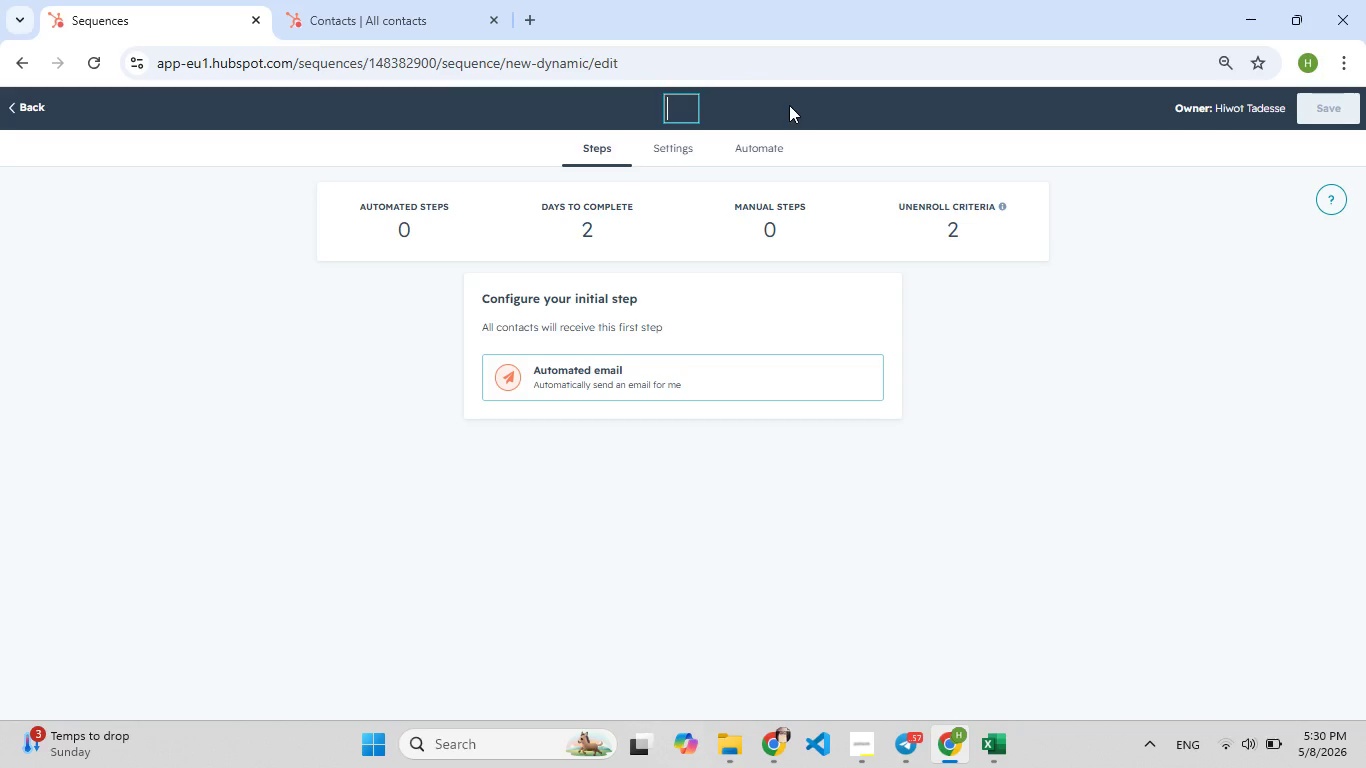 
key(F9)
 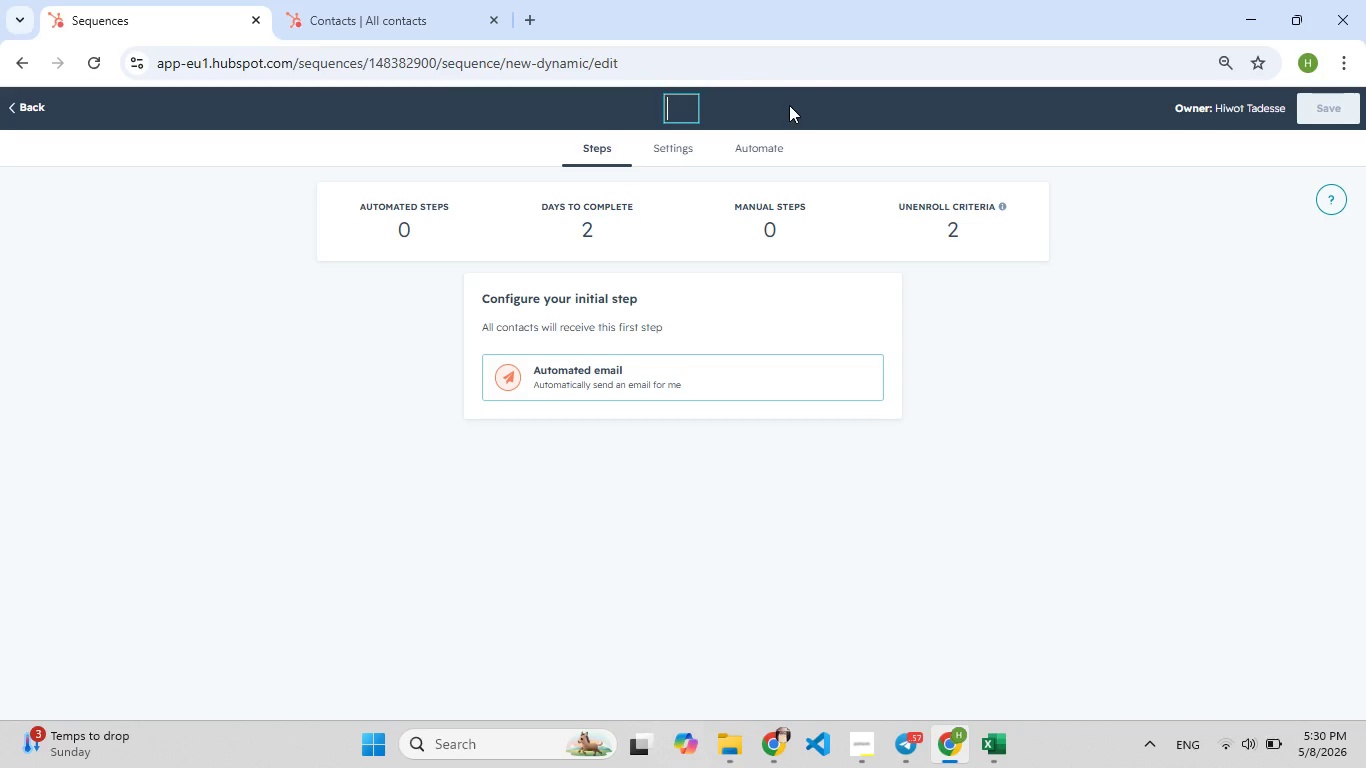 
key(Backspace)
 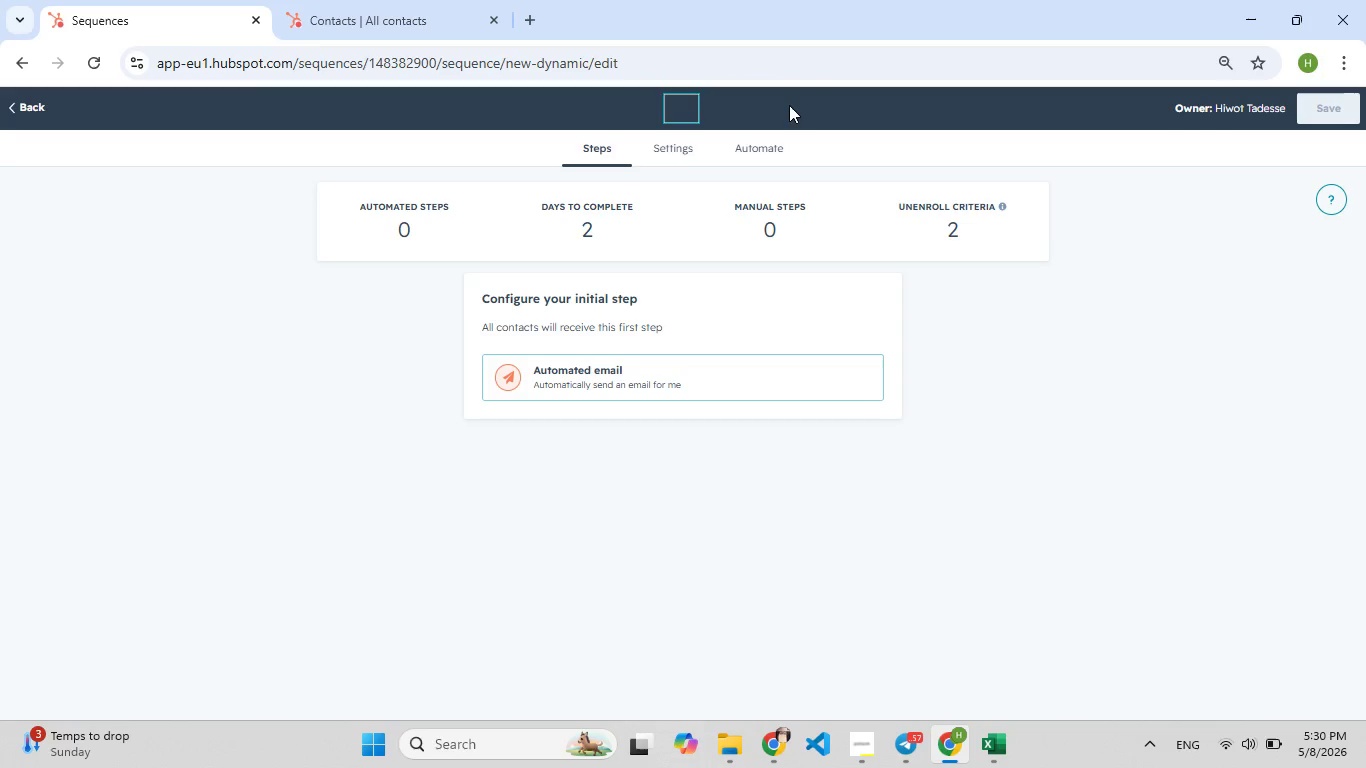 
key(F9)
 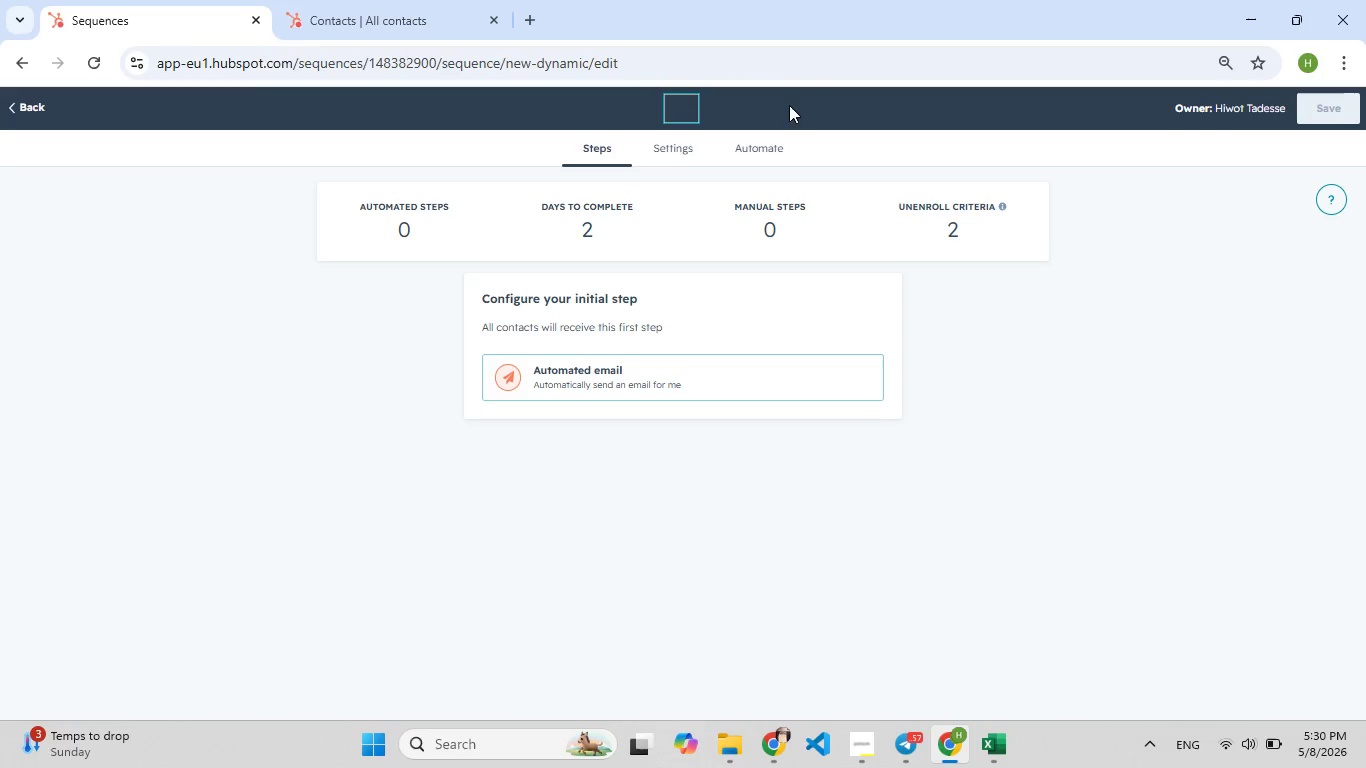 
key(Backspace)
 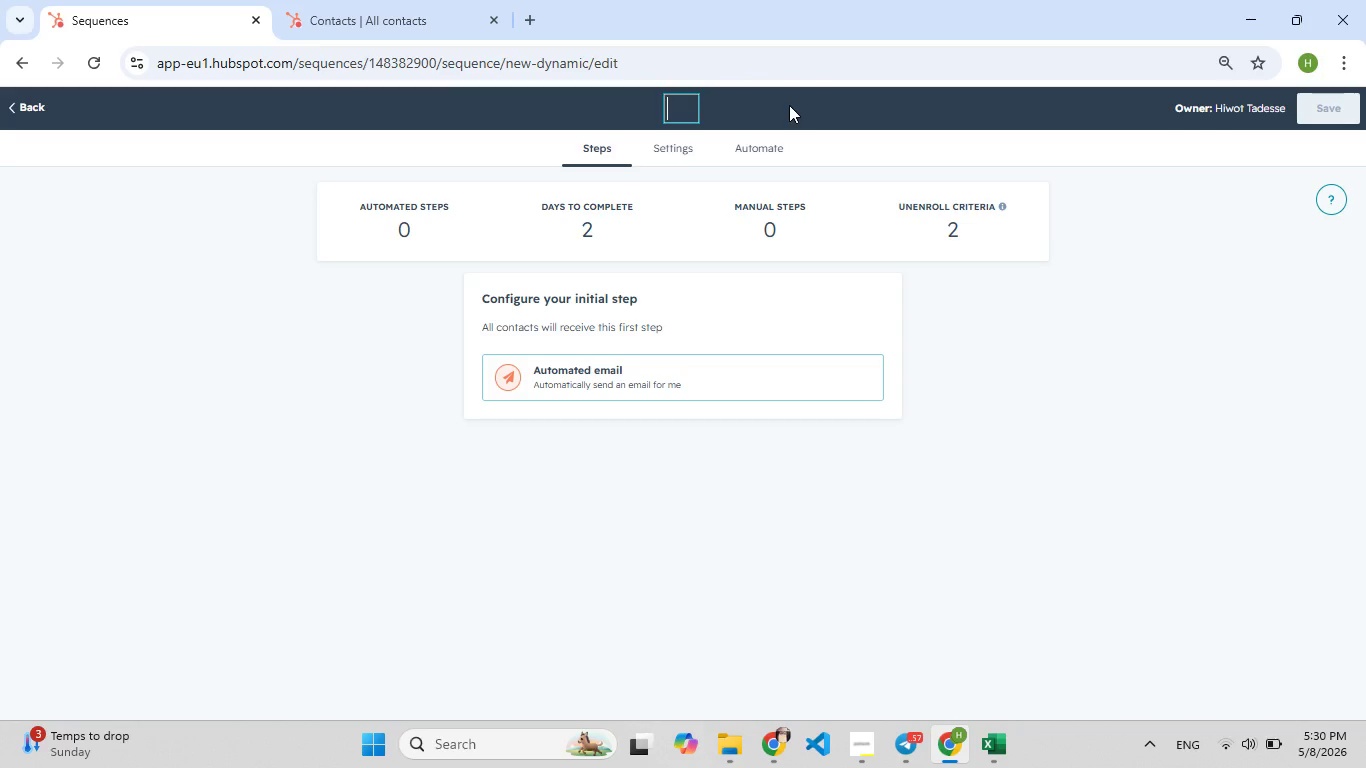 
key(F9)
 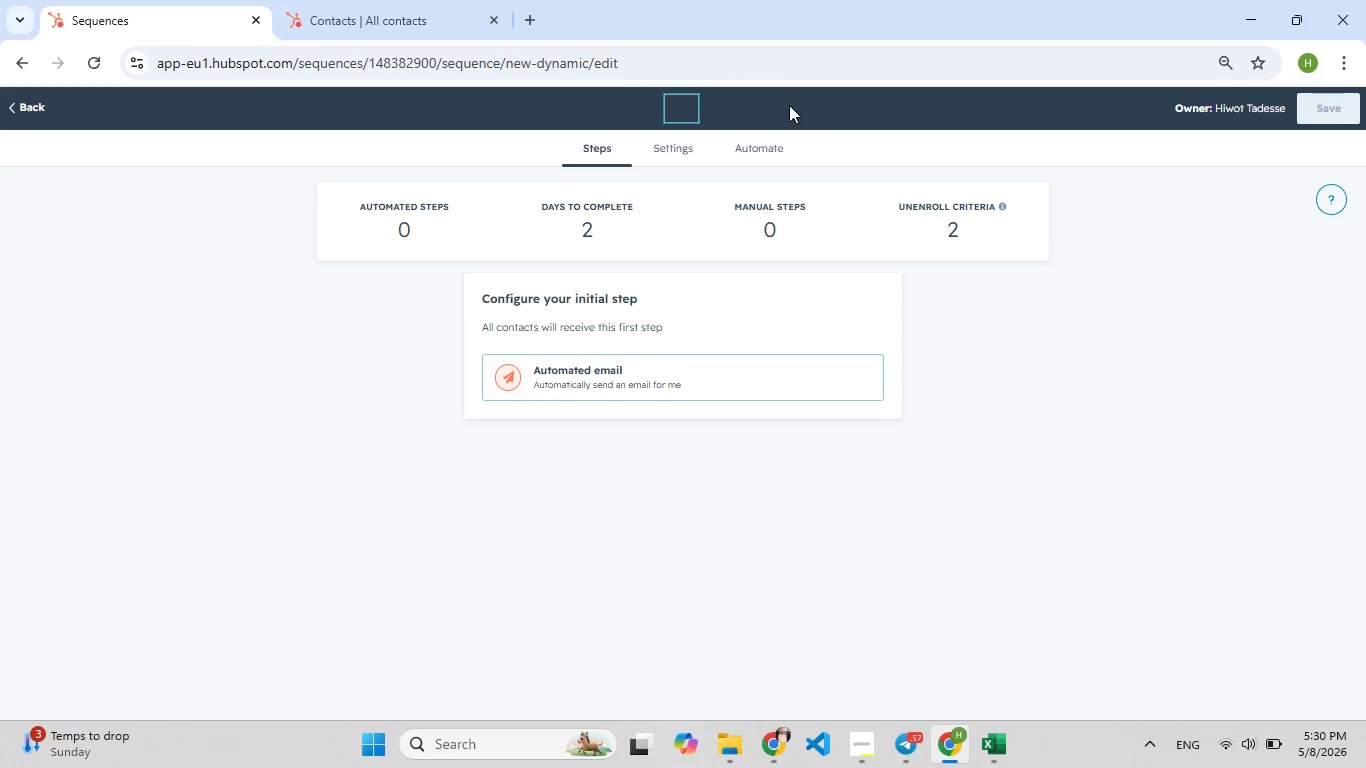 
key(Backspace)
 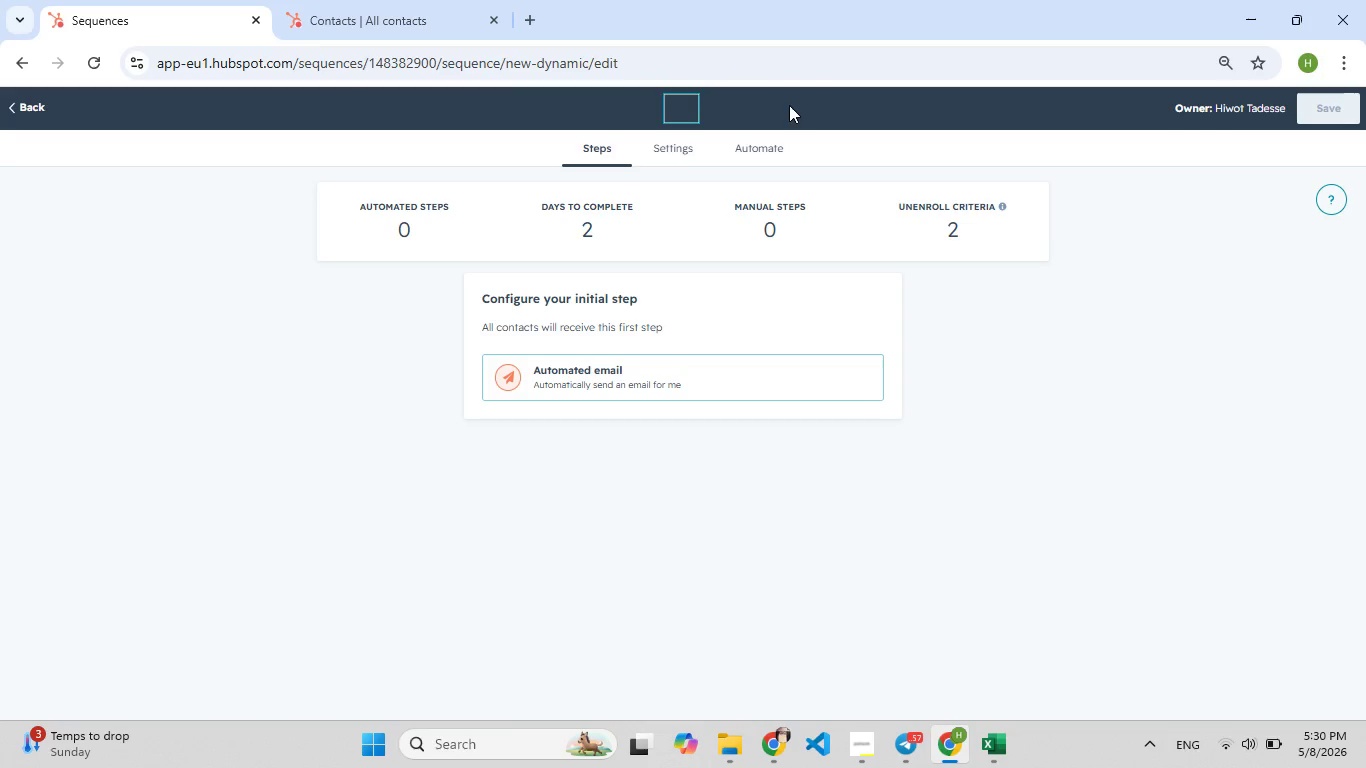 
key(F9)
 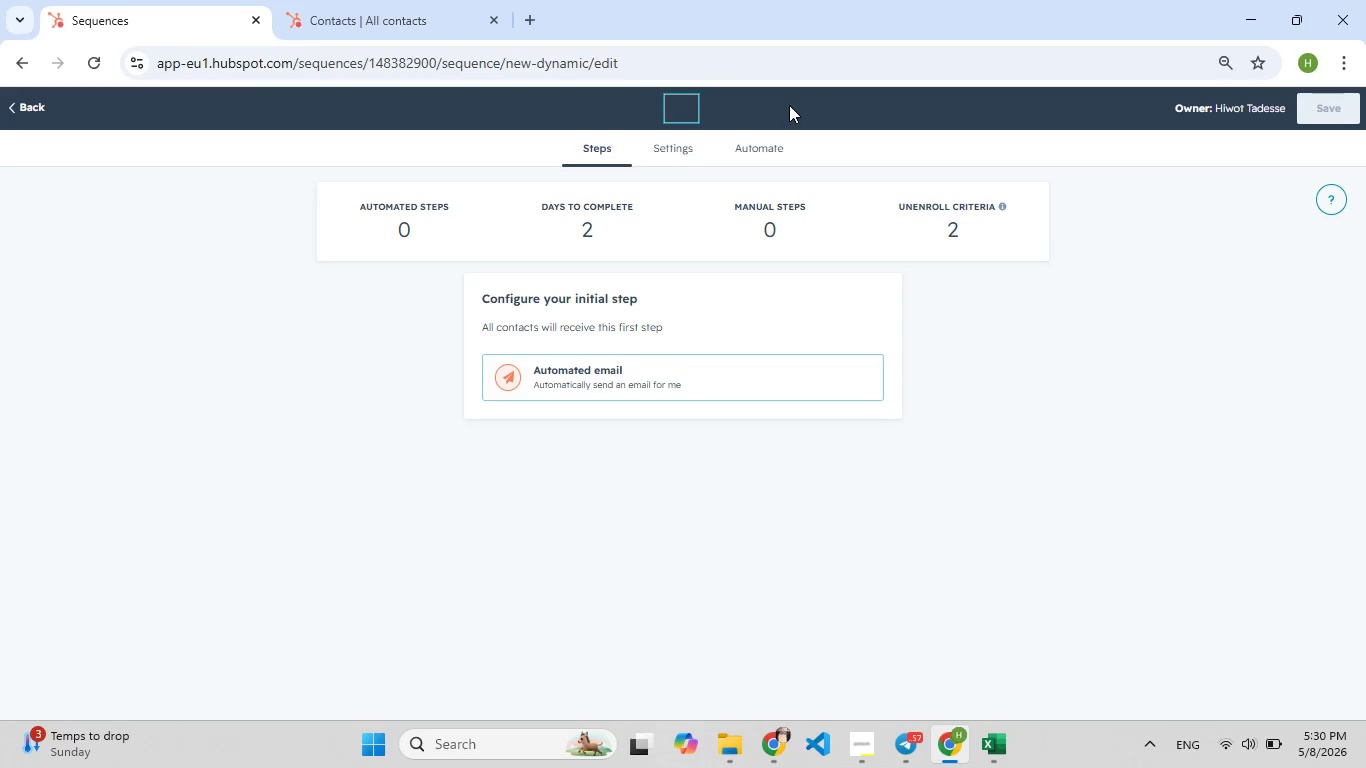 
key(Backspace)
 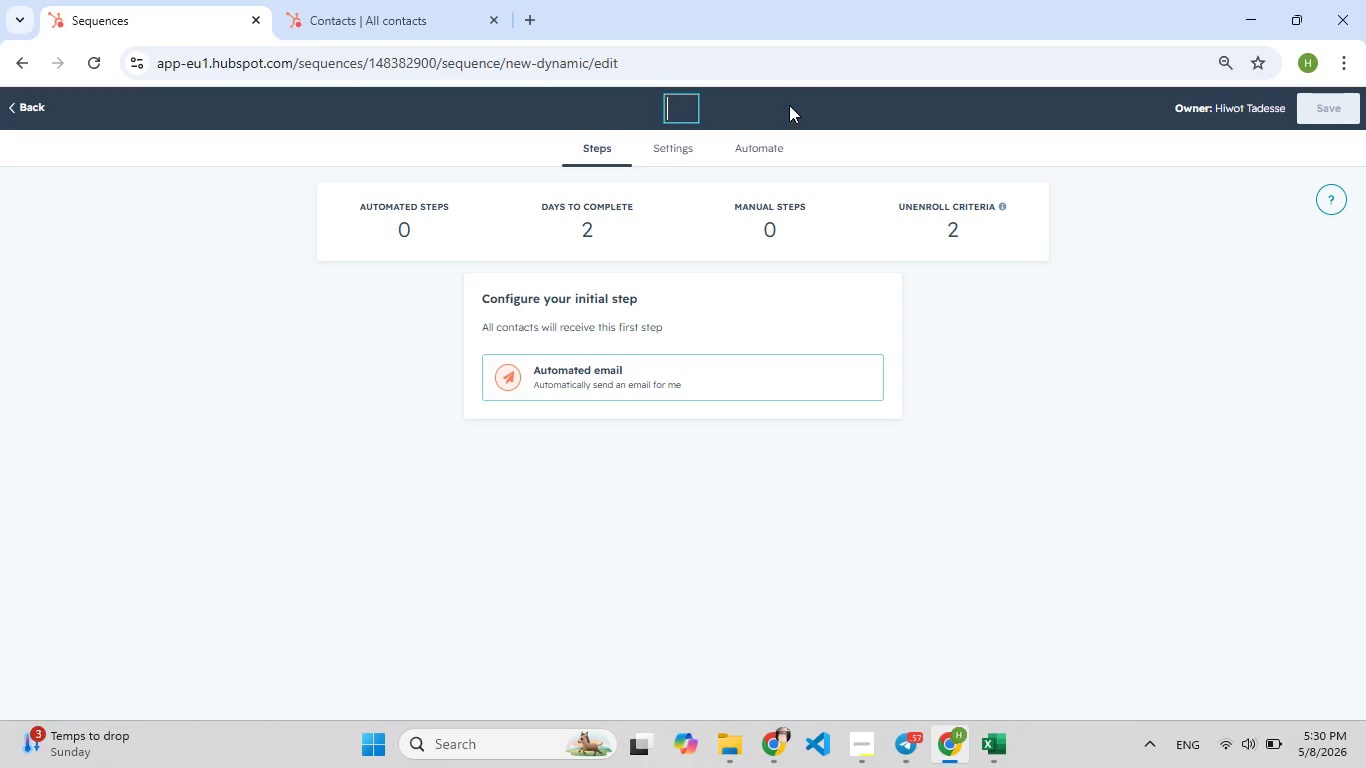 
wait(6.72)
 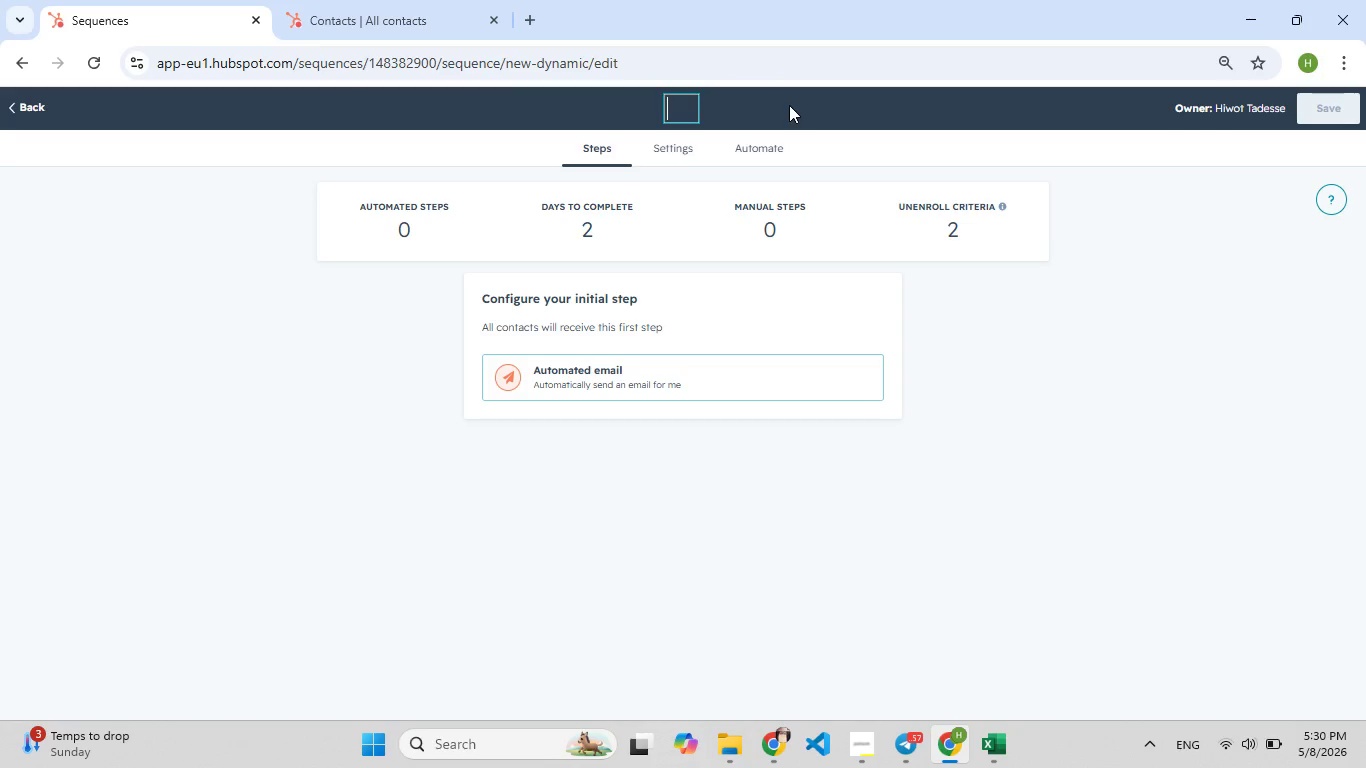 
type(Tuesday Taco T)
 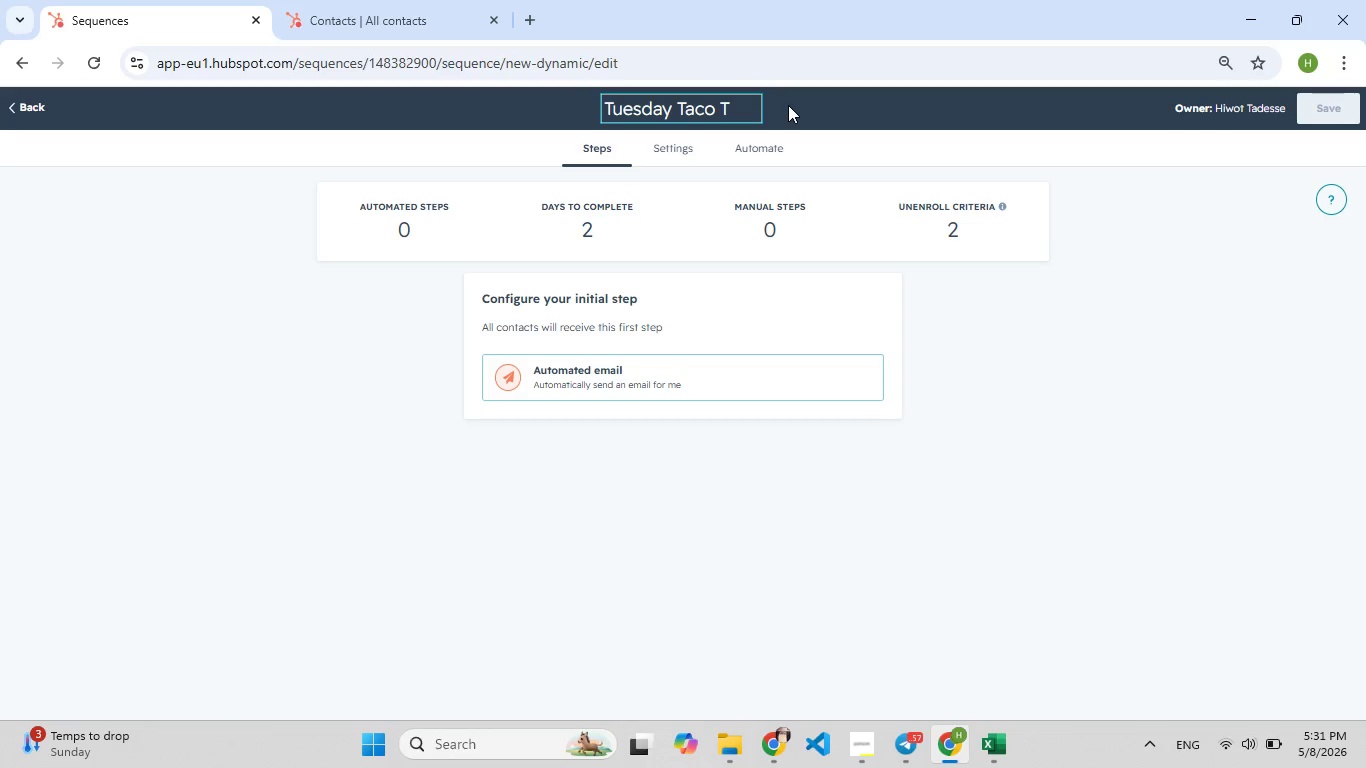 
type([F9])
key(Backspace)
type(Pop-Up - 5 Touch[F7])
 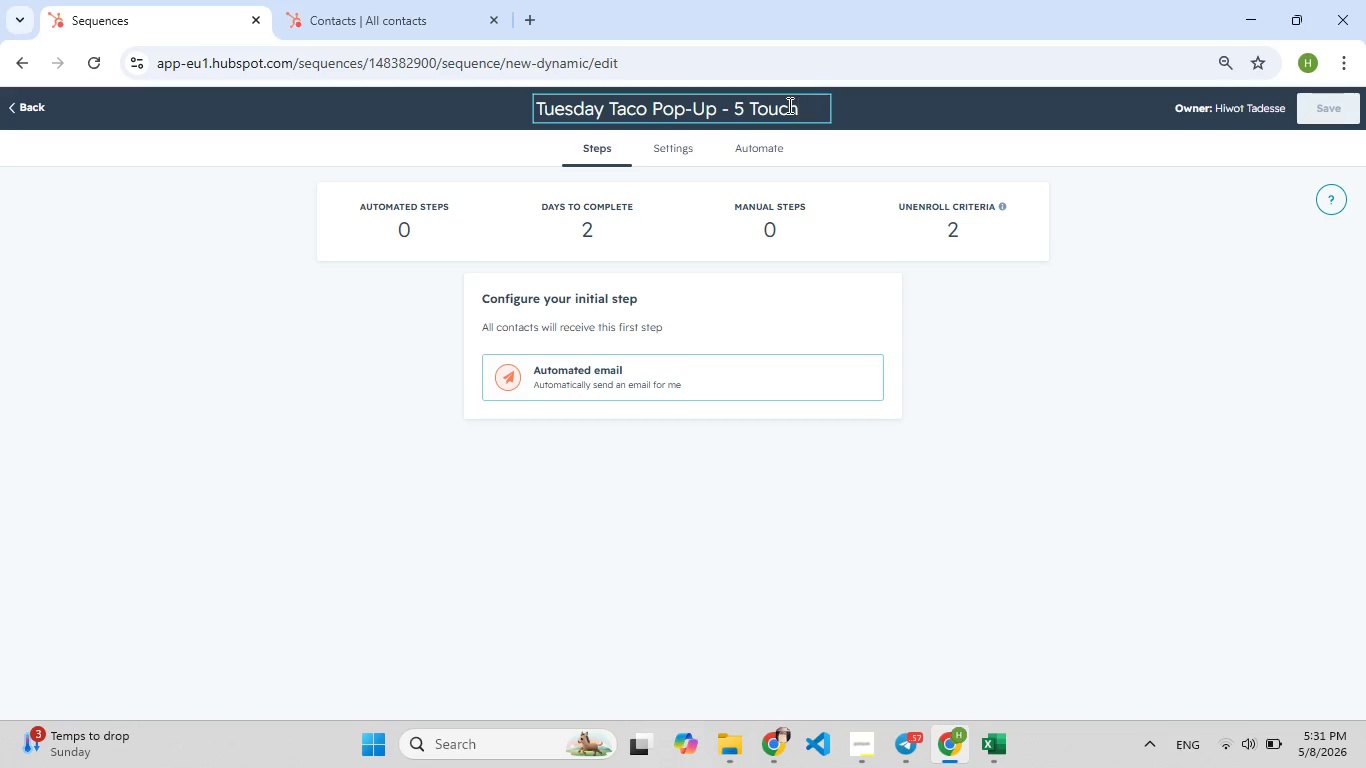 